 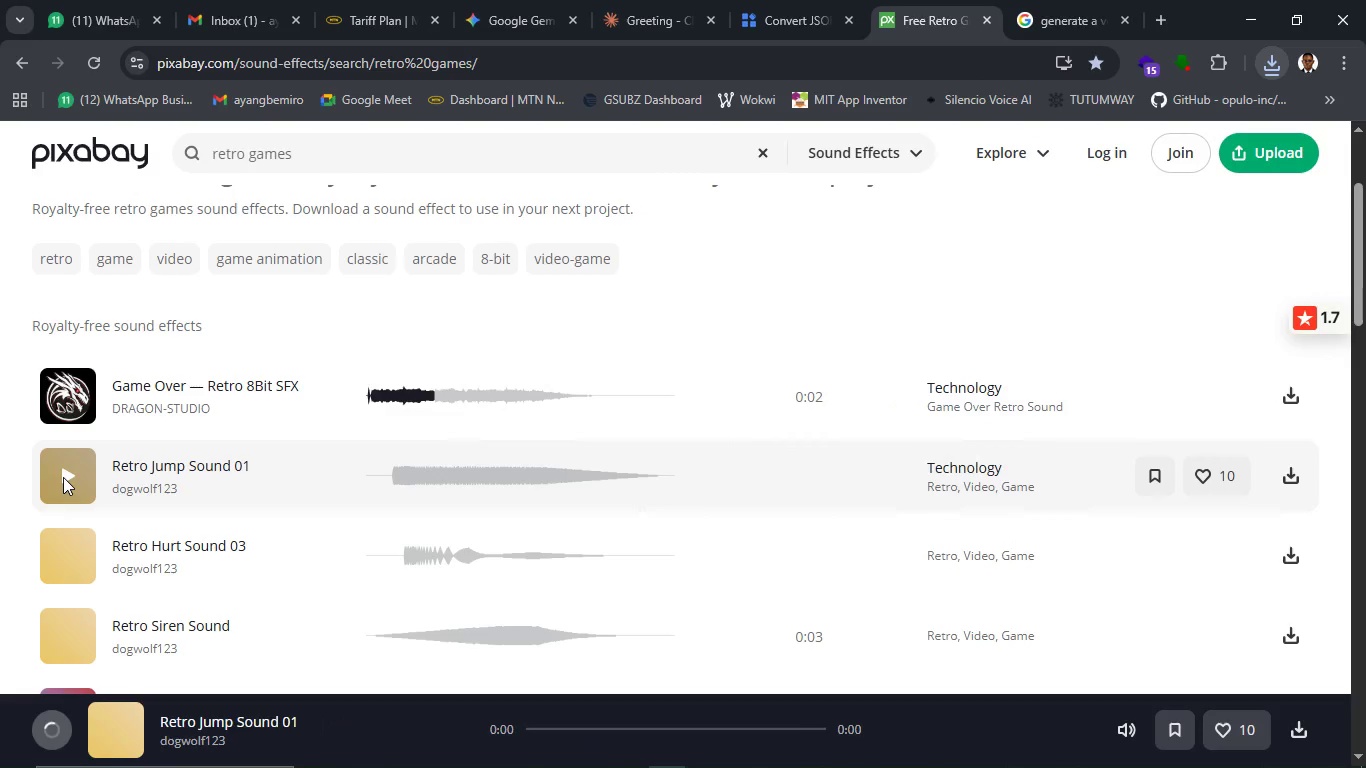 
scroll: coordinate [101, 487], scroll_direction: down, amount: 2.0
 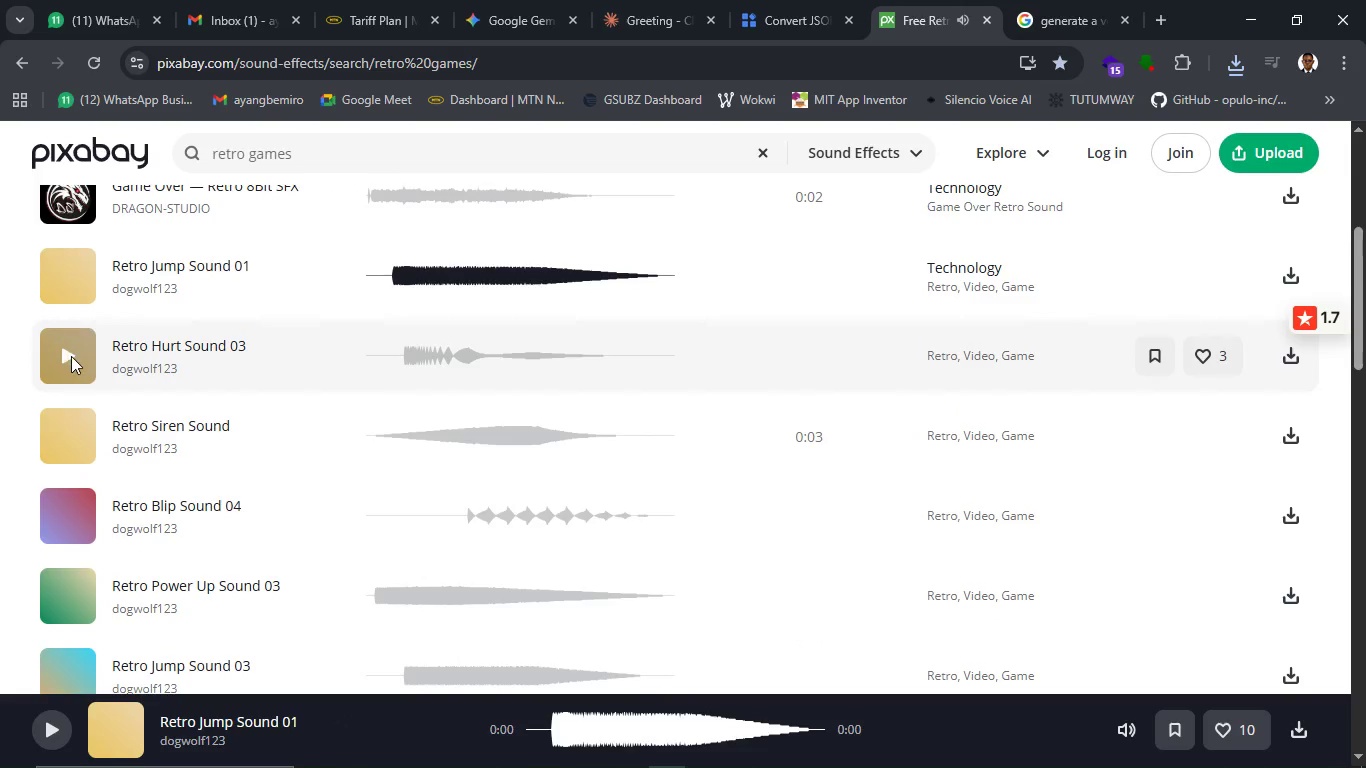 
left_click([71, 356])
 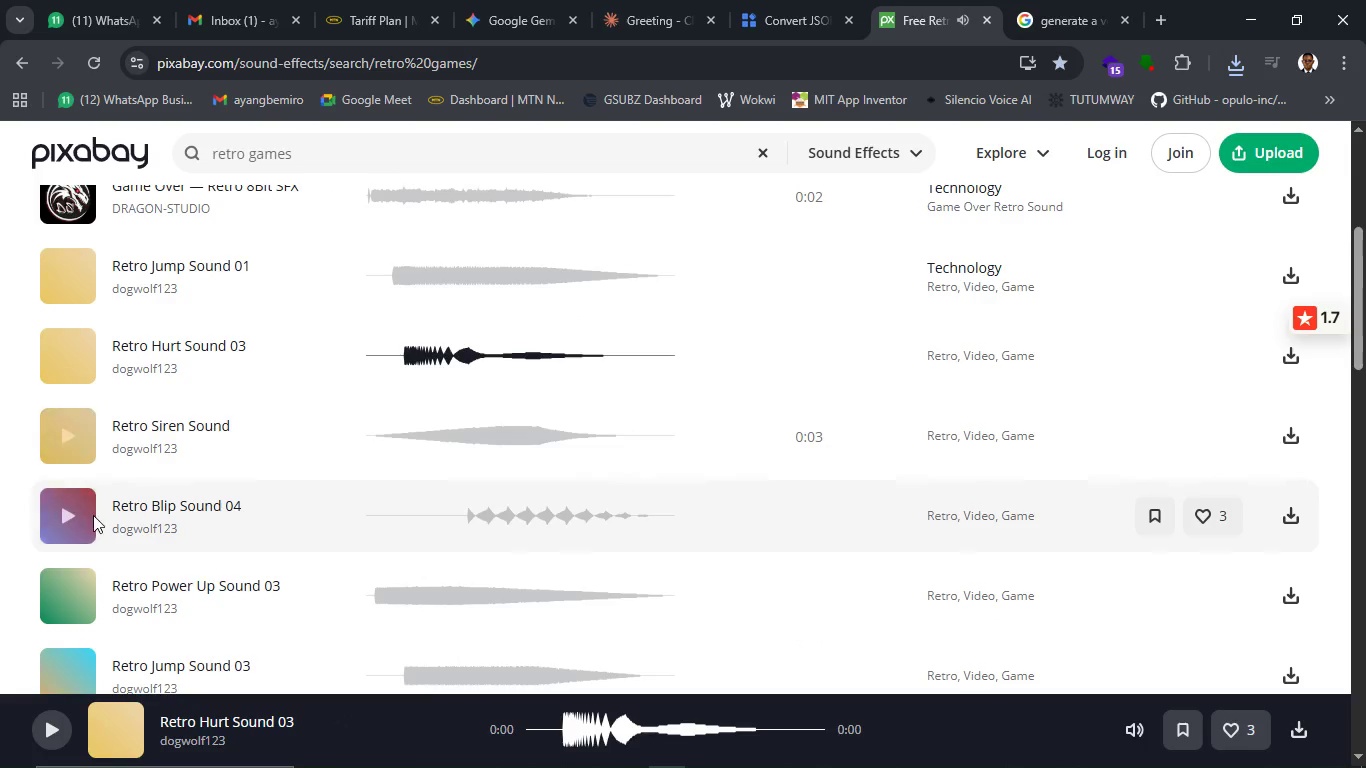 
left_click([67, 517])
 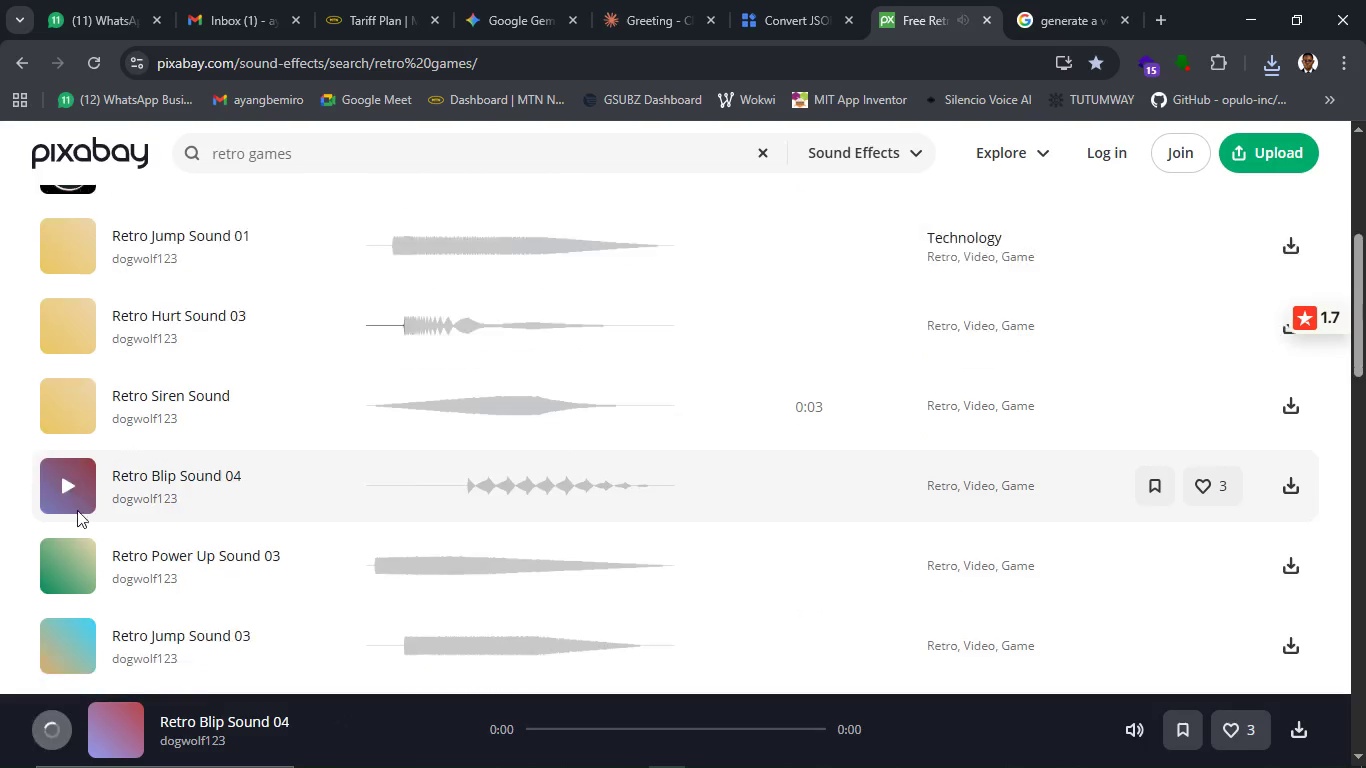 
scroll: coordinate [199, 467], scroll_direction: down, amount: 3.0
 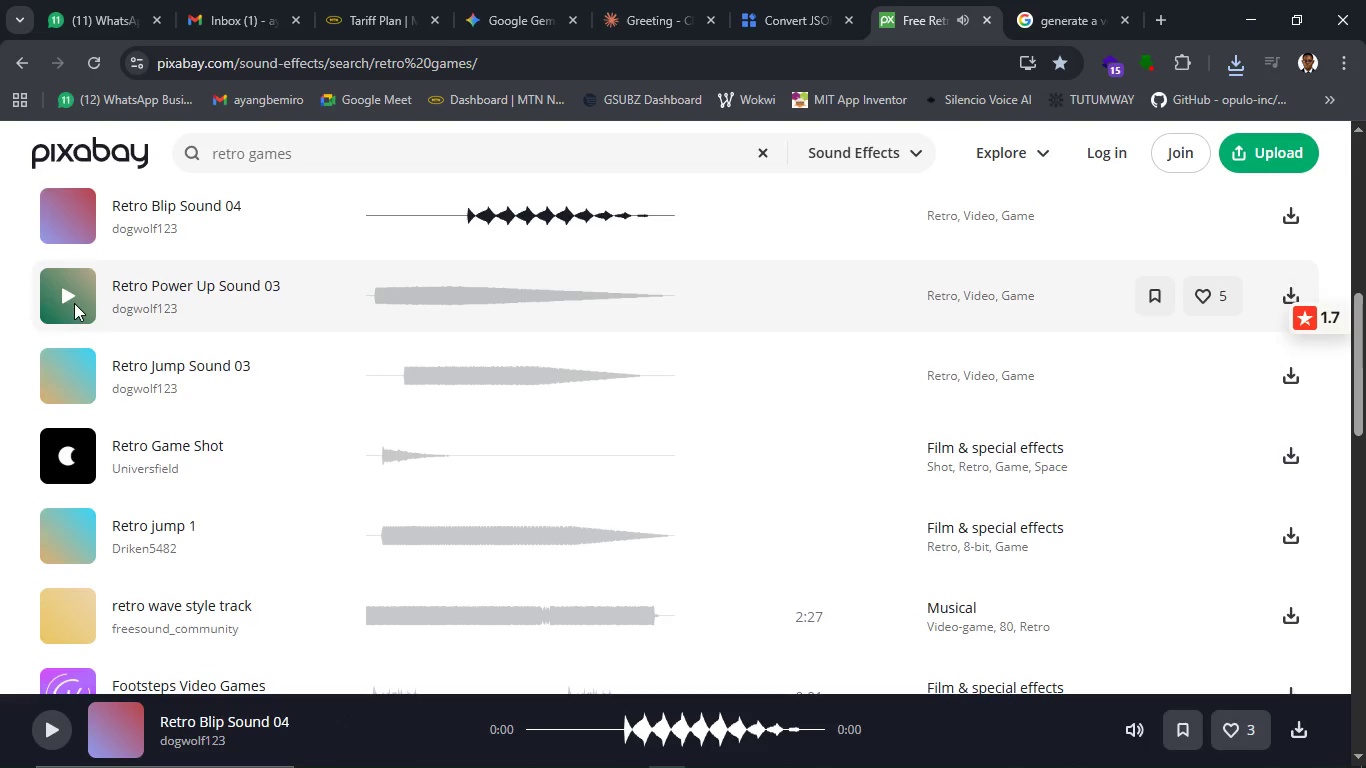 
left_click([64, 299])
 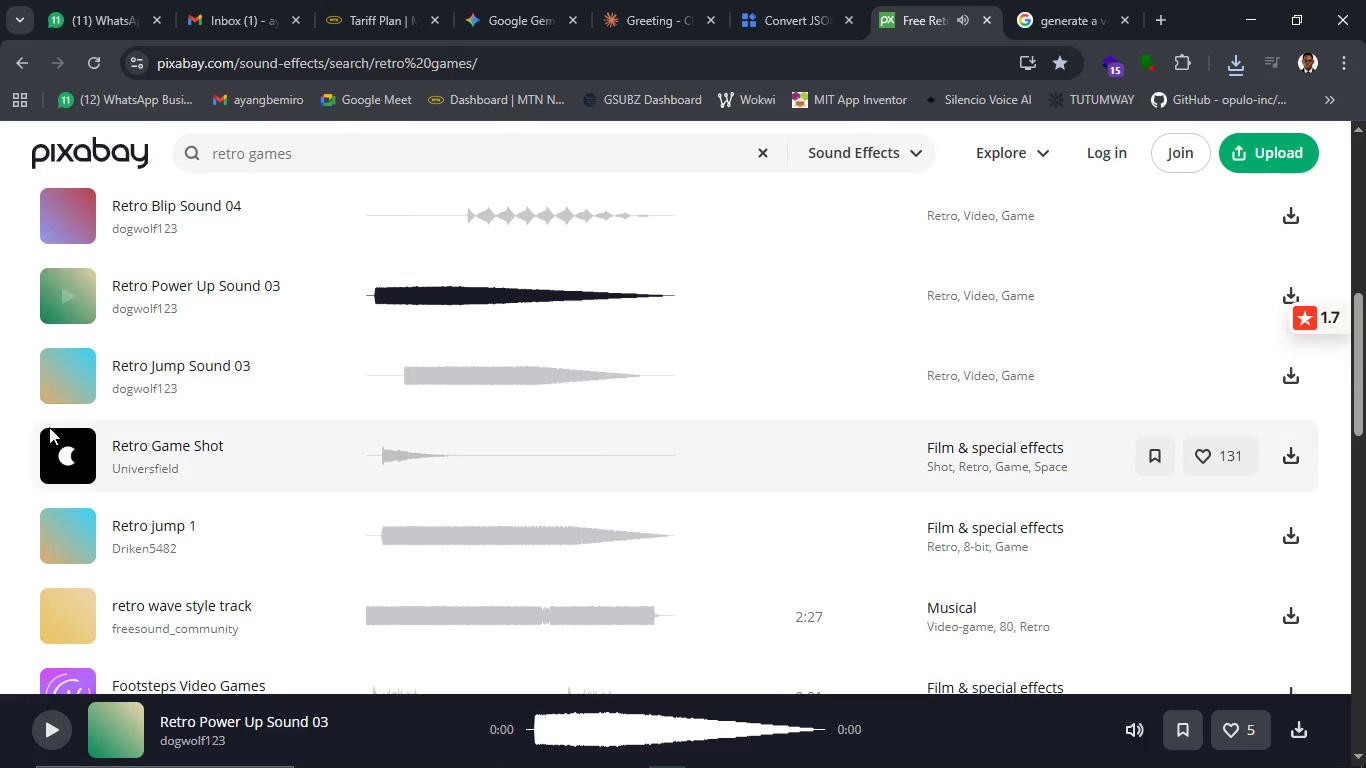 
left_click([72, 376])
 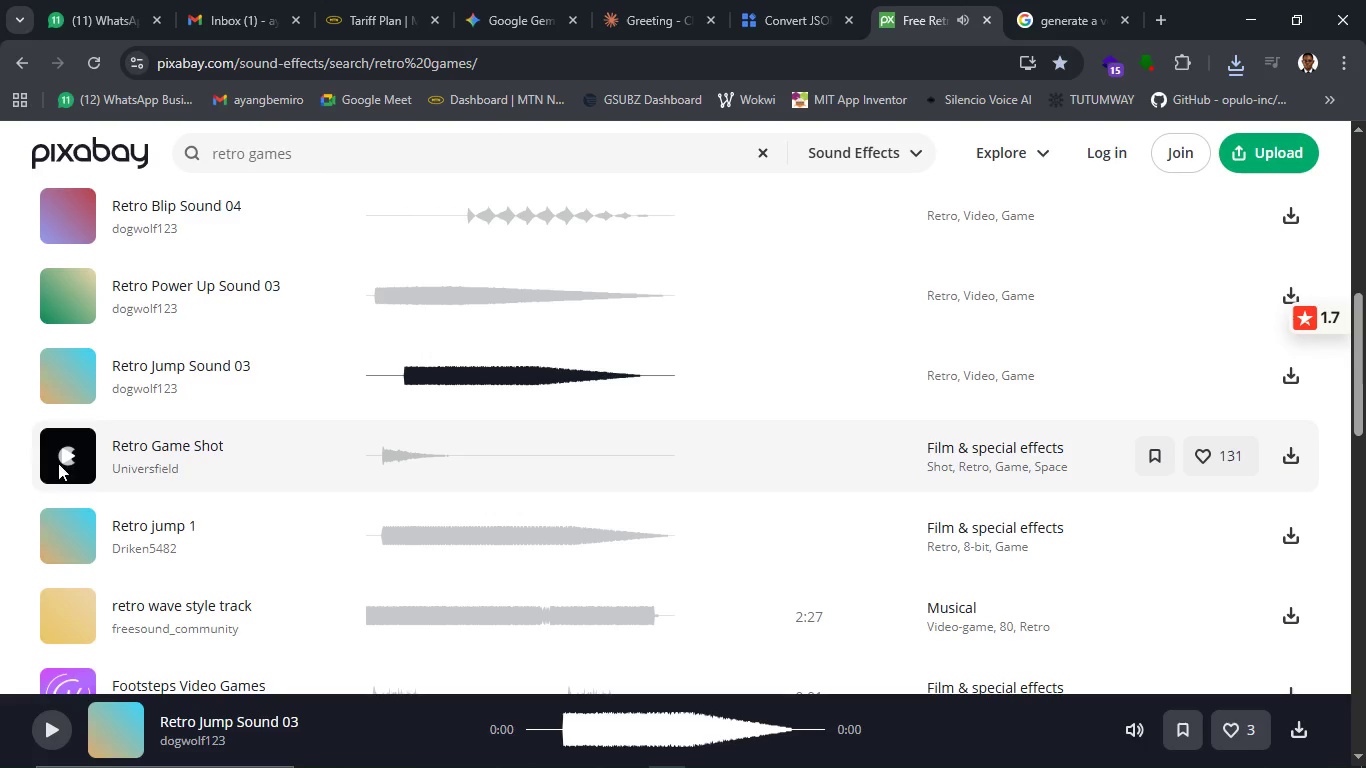 
scroll: coordinate [61, 545], scroll_direction: down, amount: 1.0
 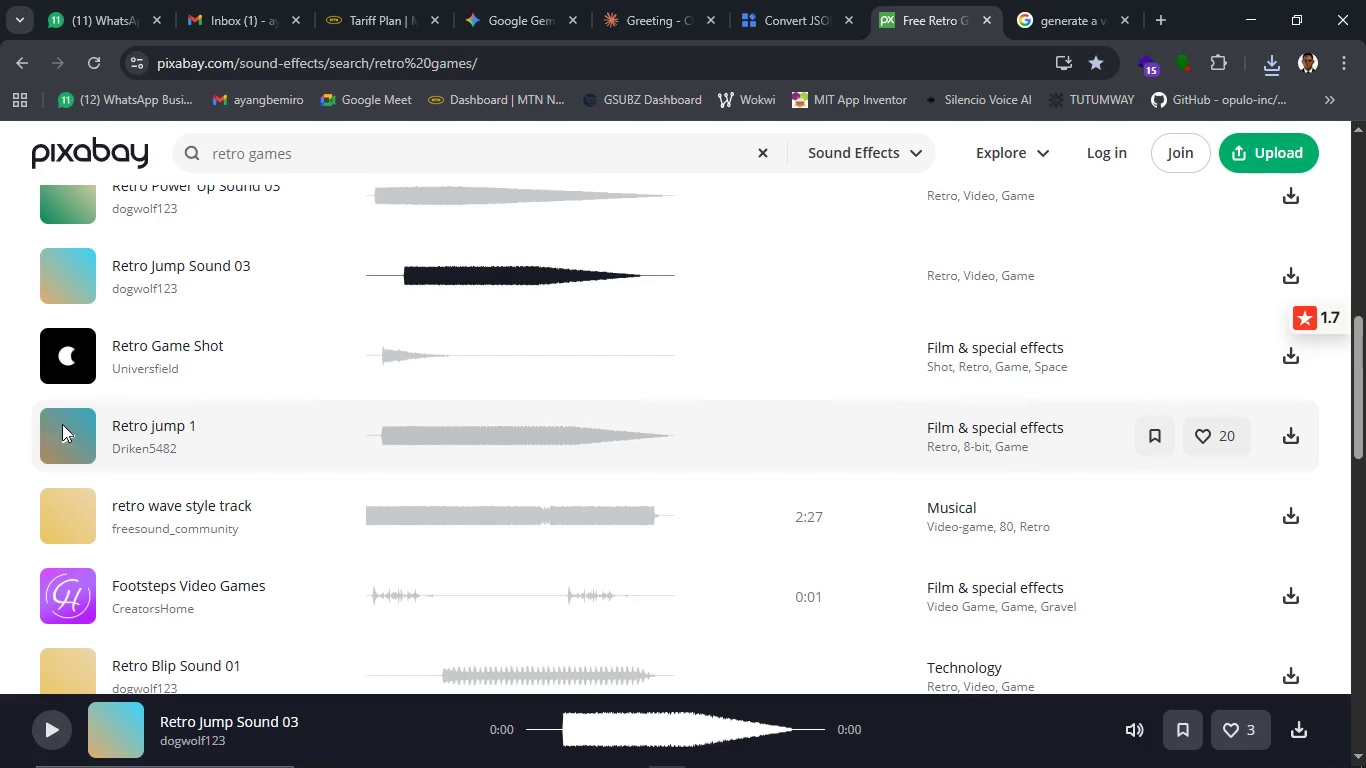 
left_click([62, 424])
 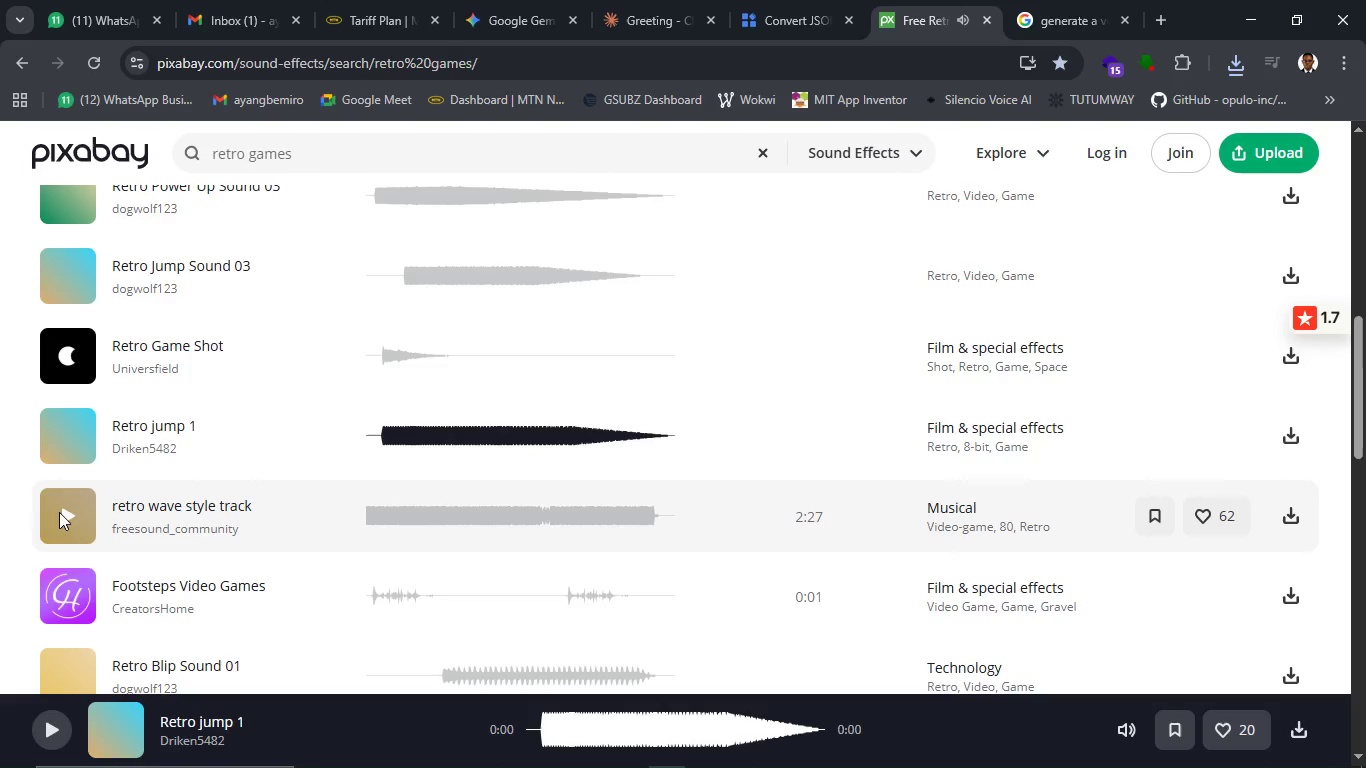 
left_click([68, 441])
 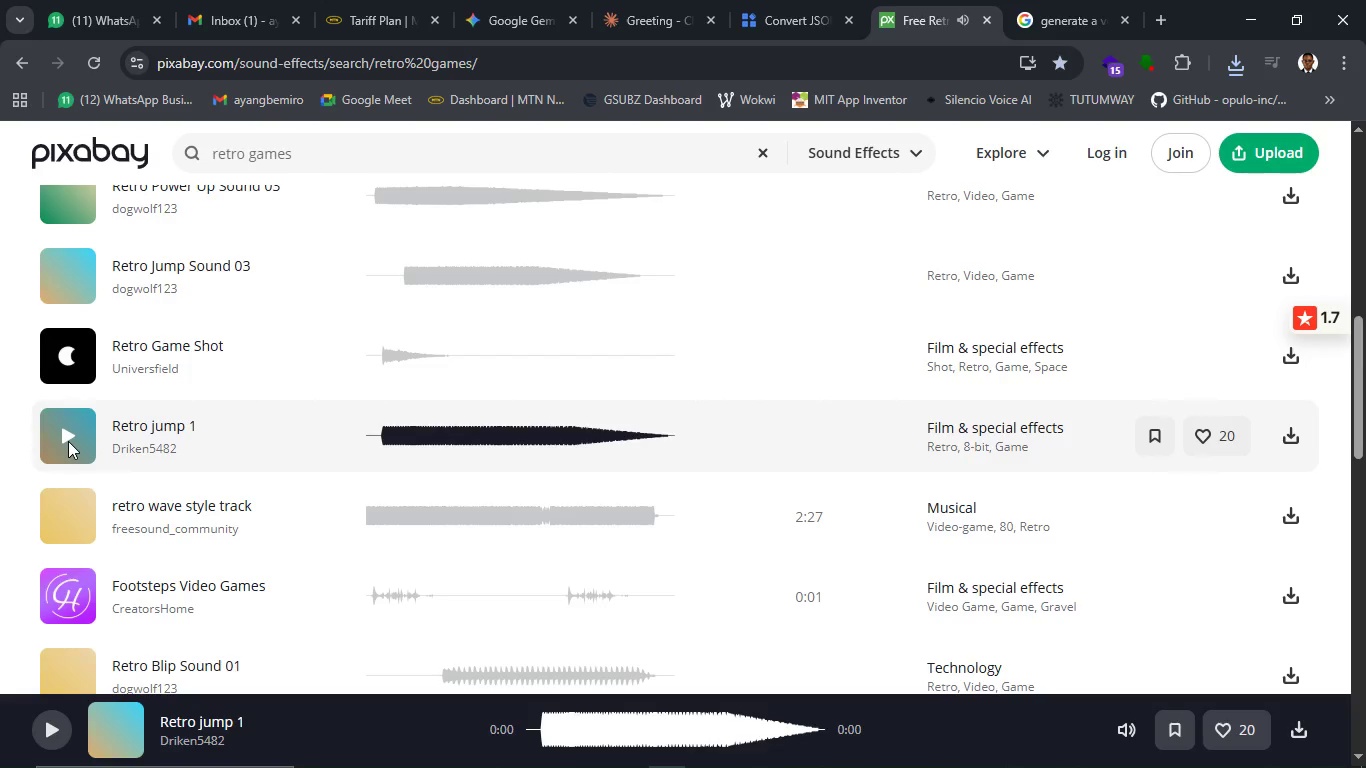 
left_click([68, 441])
 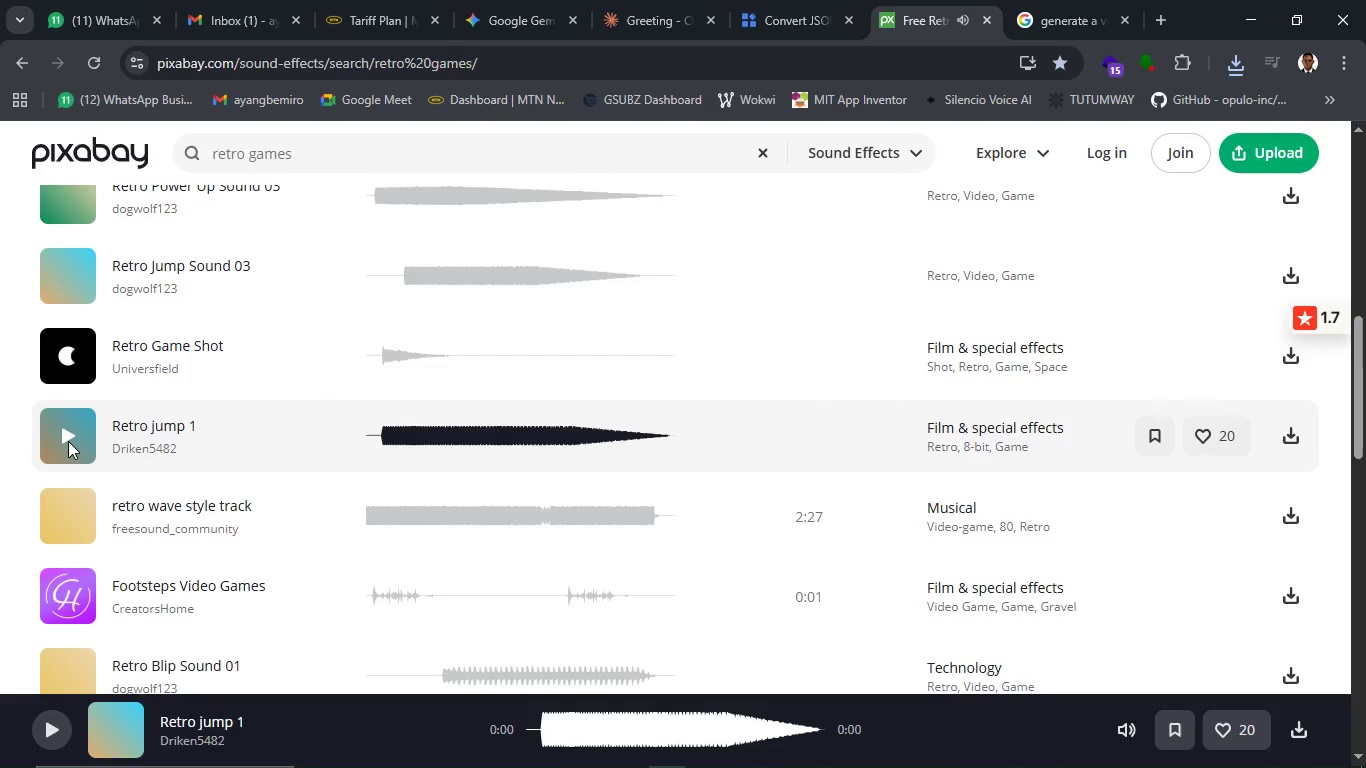 
left_click([68, 441])
 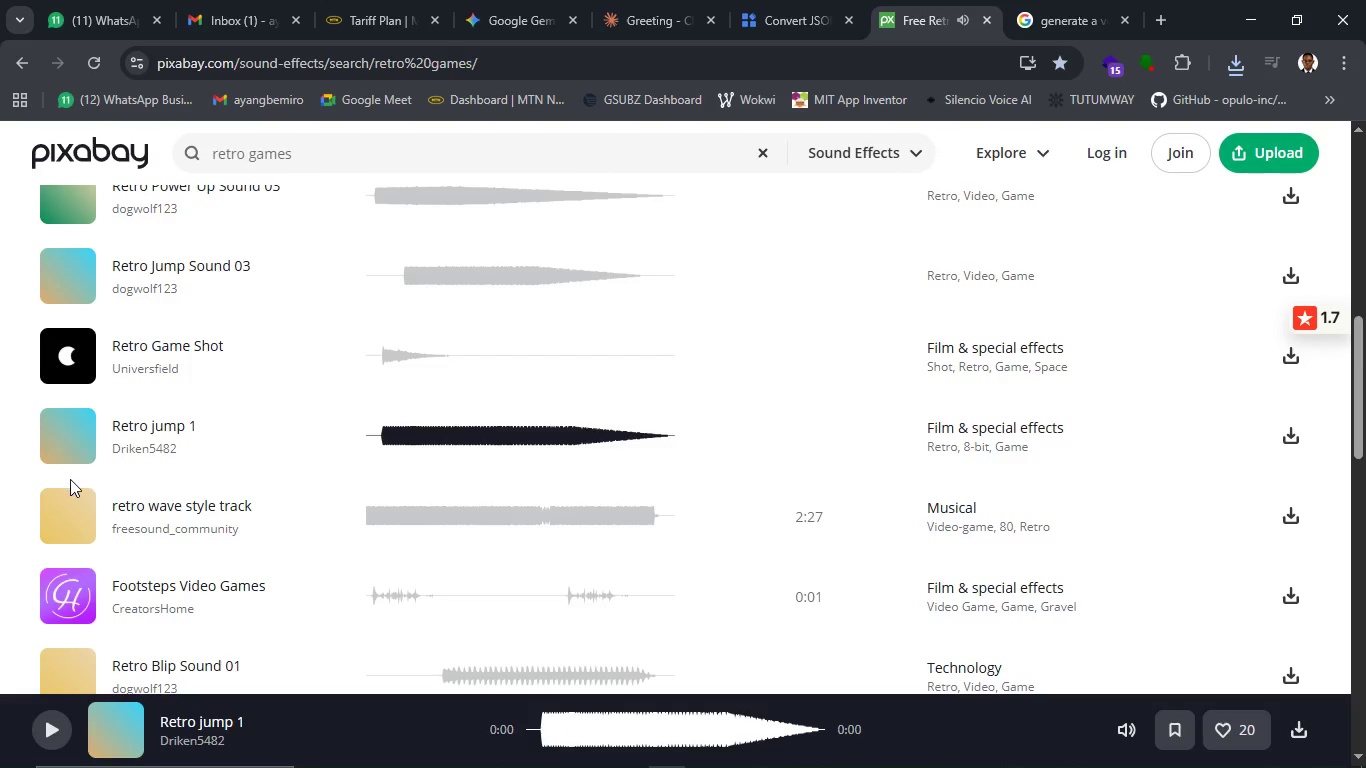 
scroll: coordinate [70, 479], scroll_direction: down, amount: 1.0
 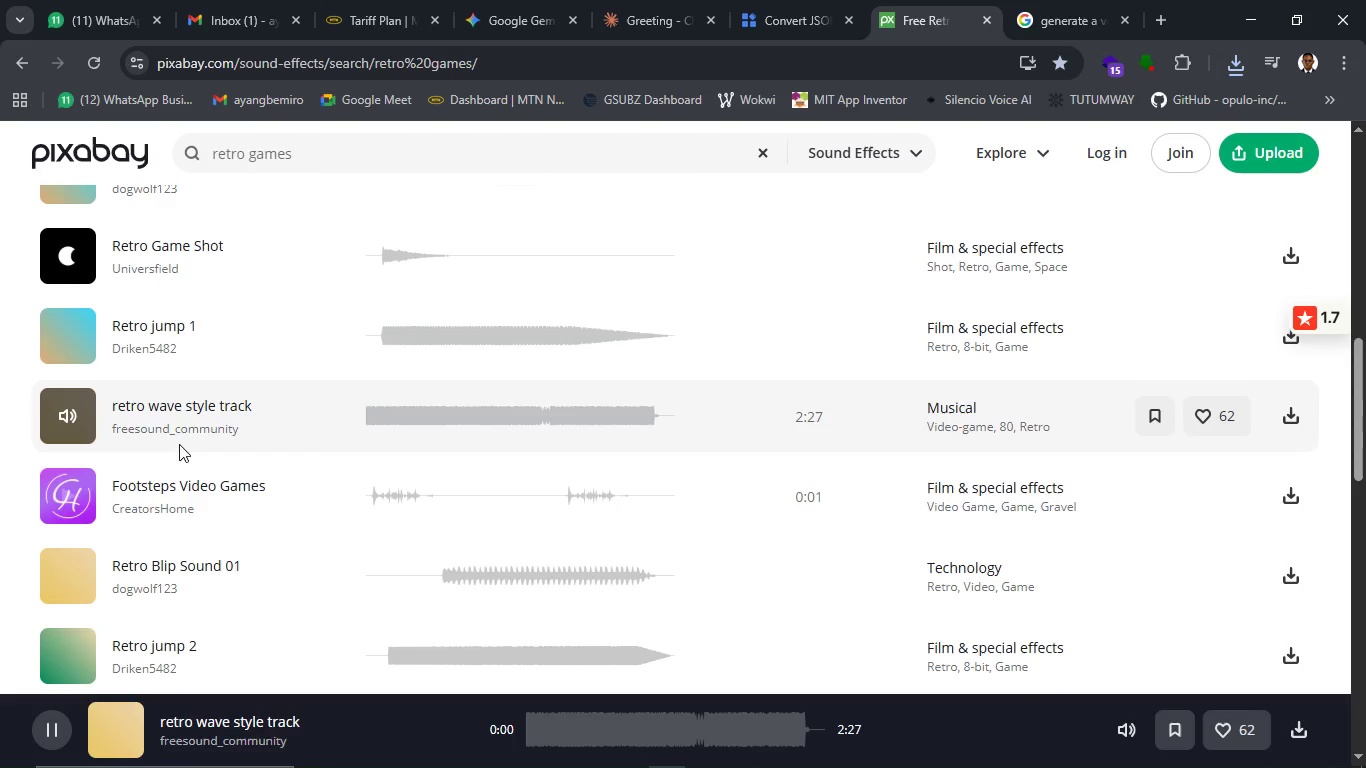 
left_click([61, 415])
 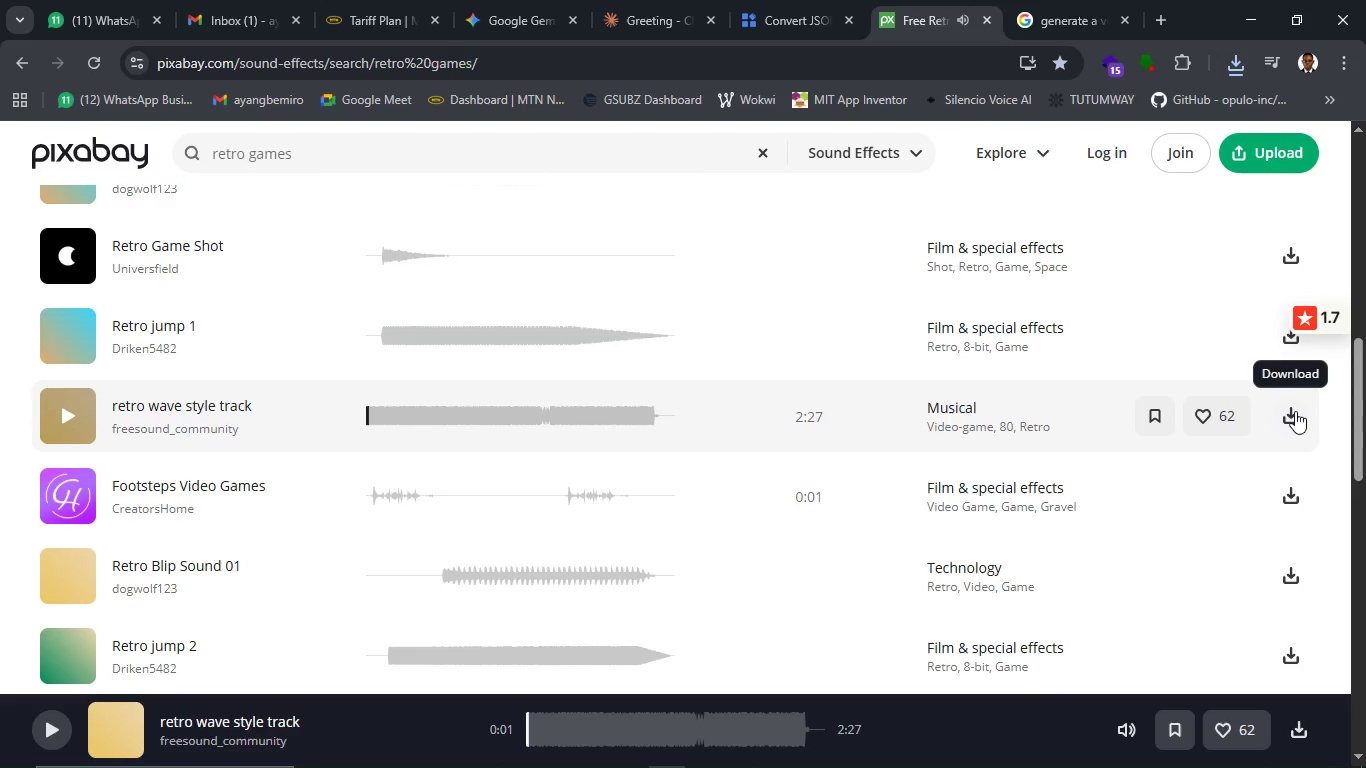 
left_click([1295, 411])
 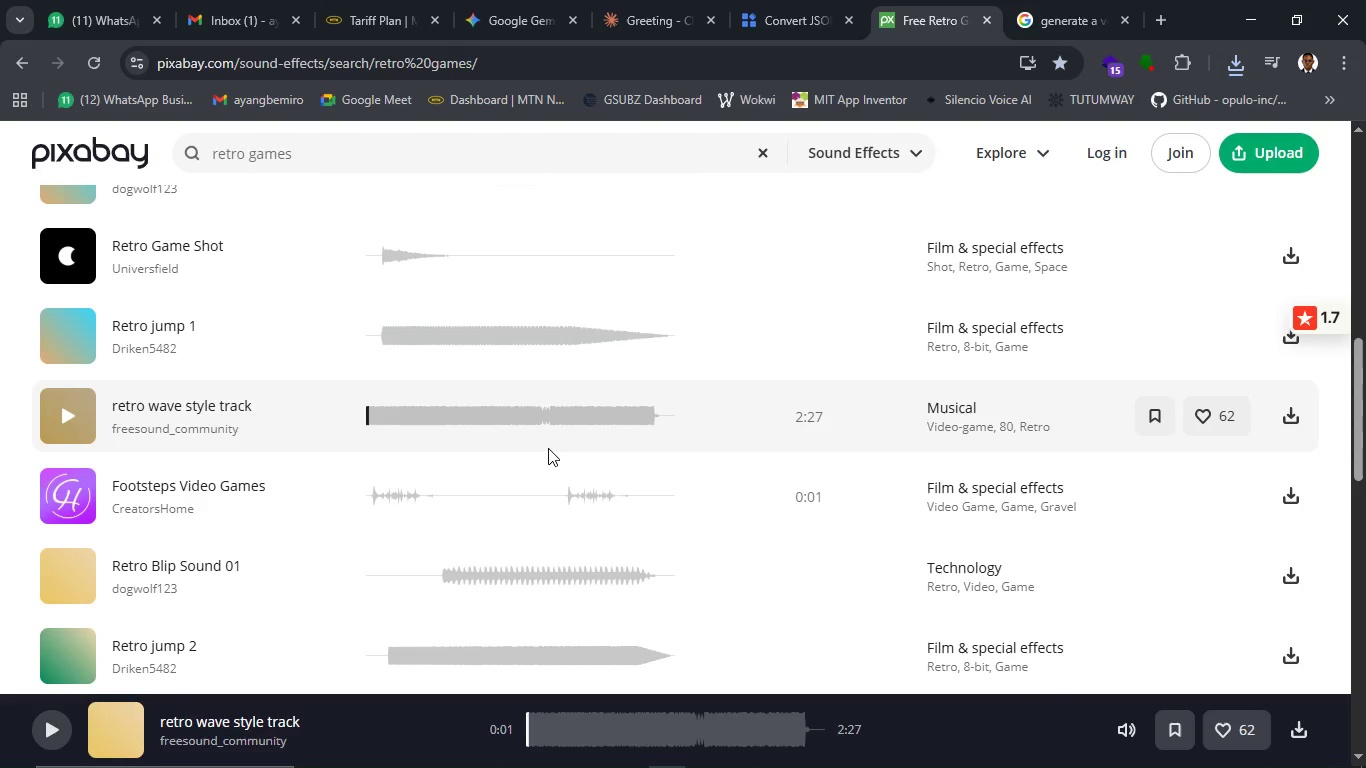 
wait(11.72)
 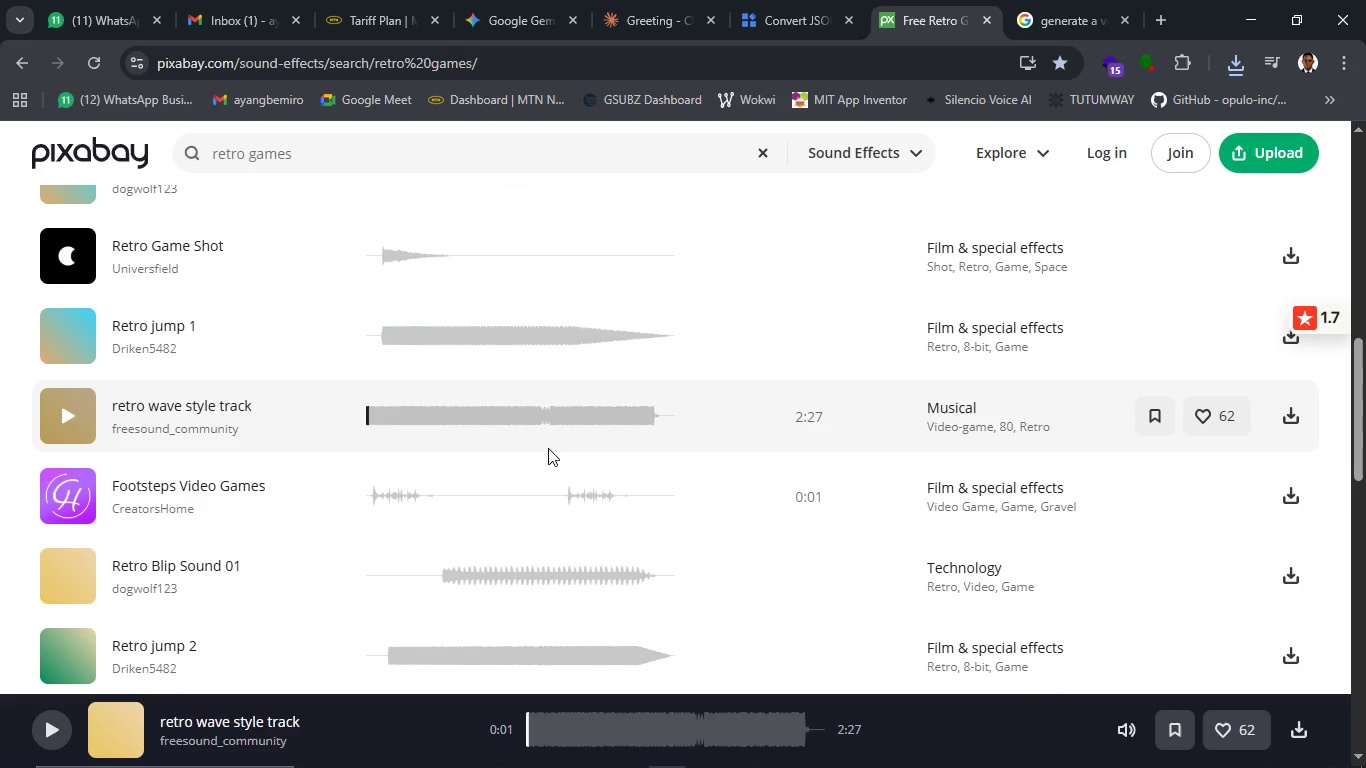 
left_click([954, 344])
 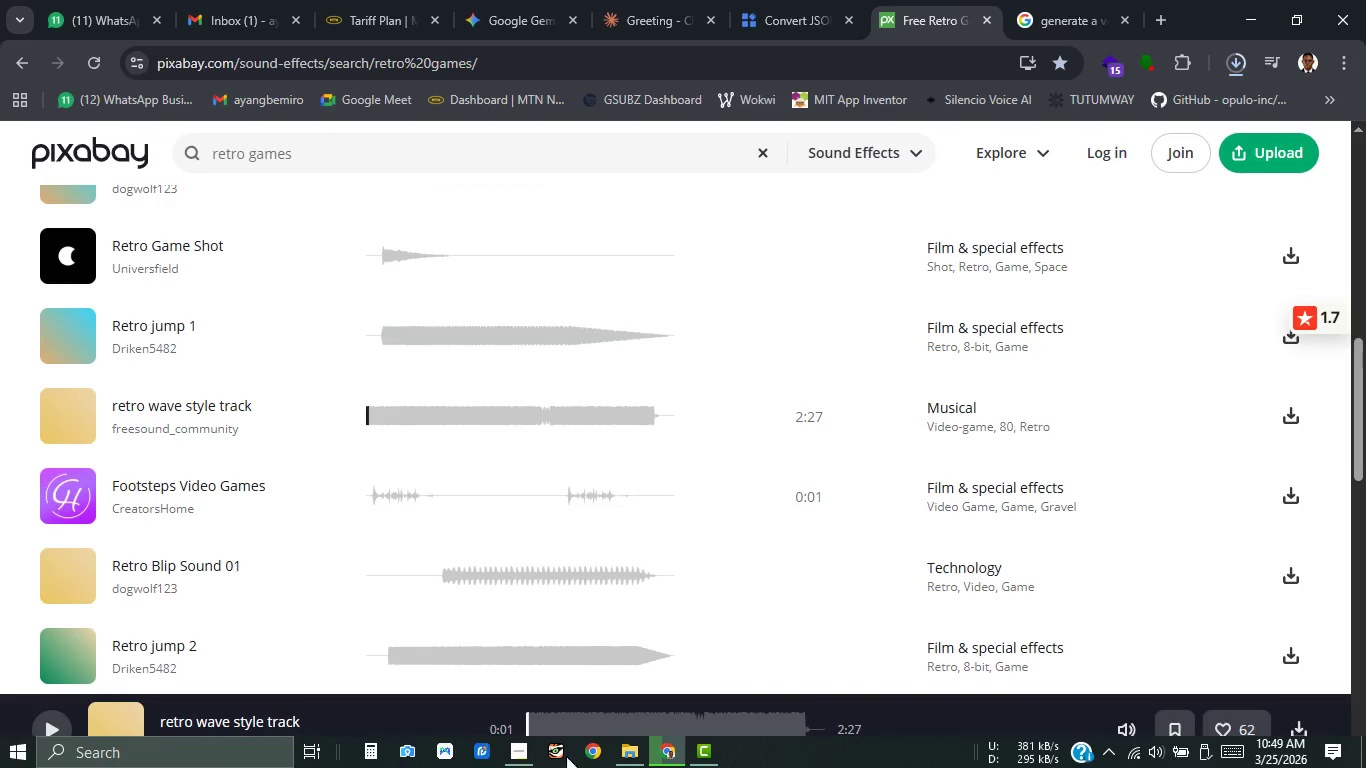 
left_click([620, 754])
 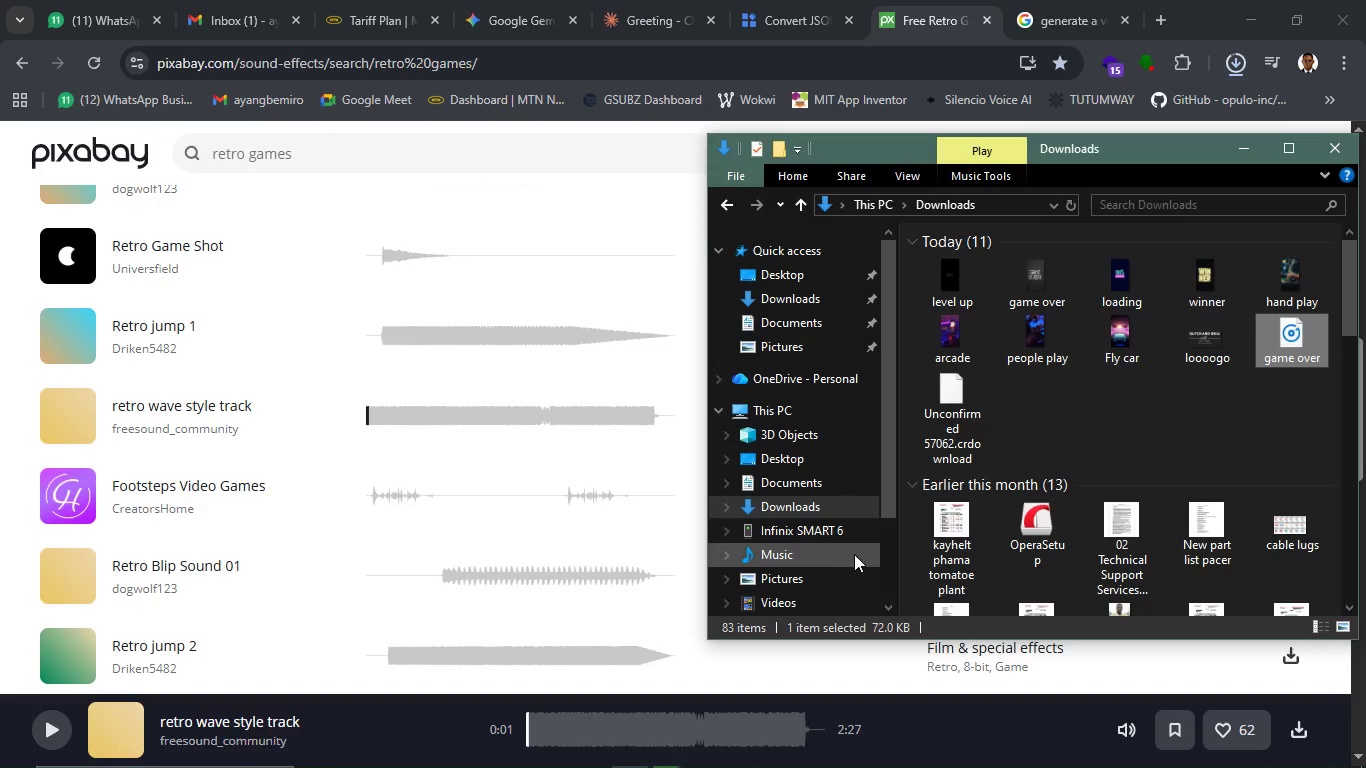 
wait(7.42)
 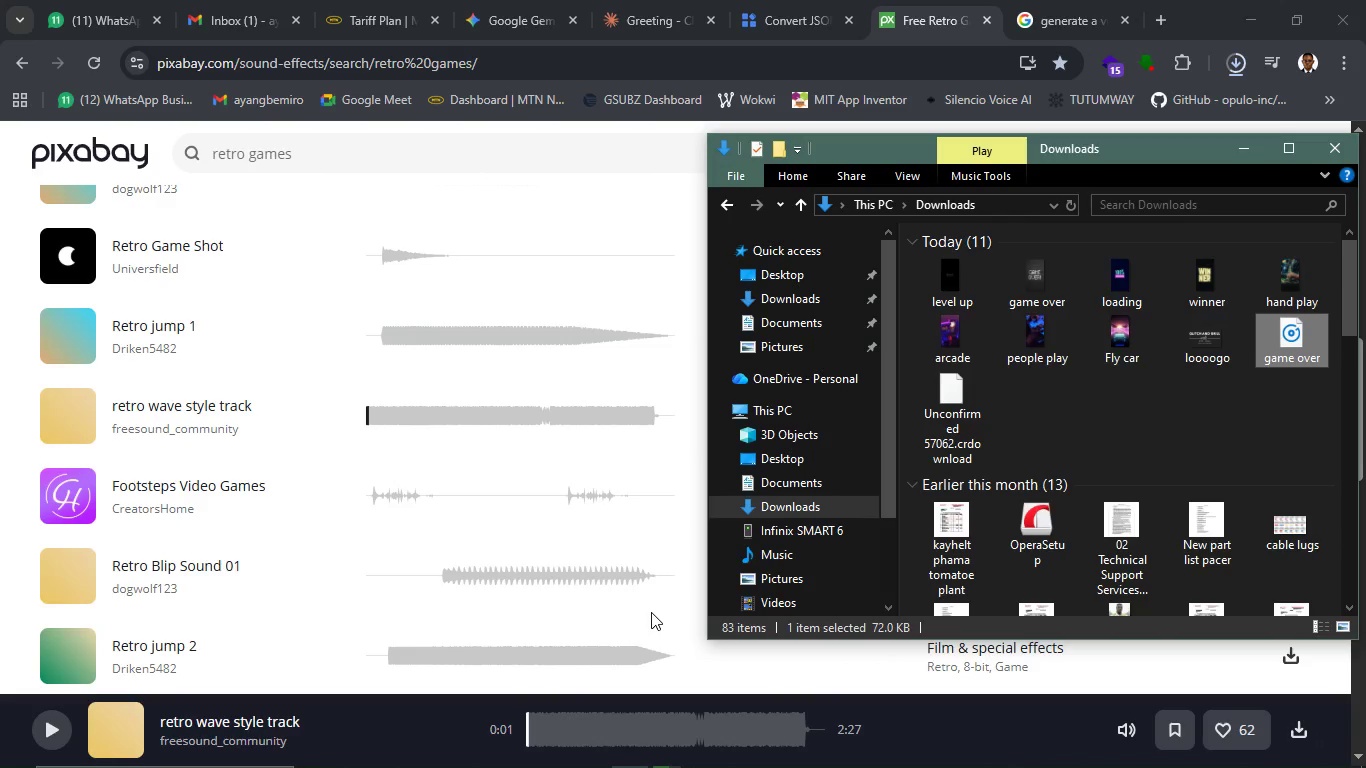 
left_click([966, 392])
 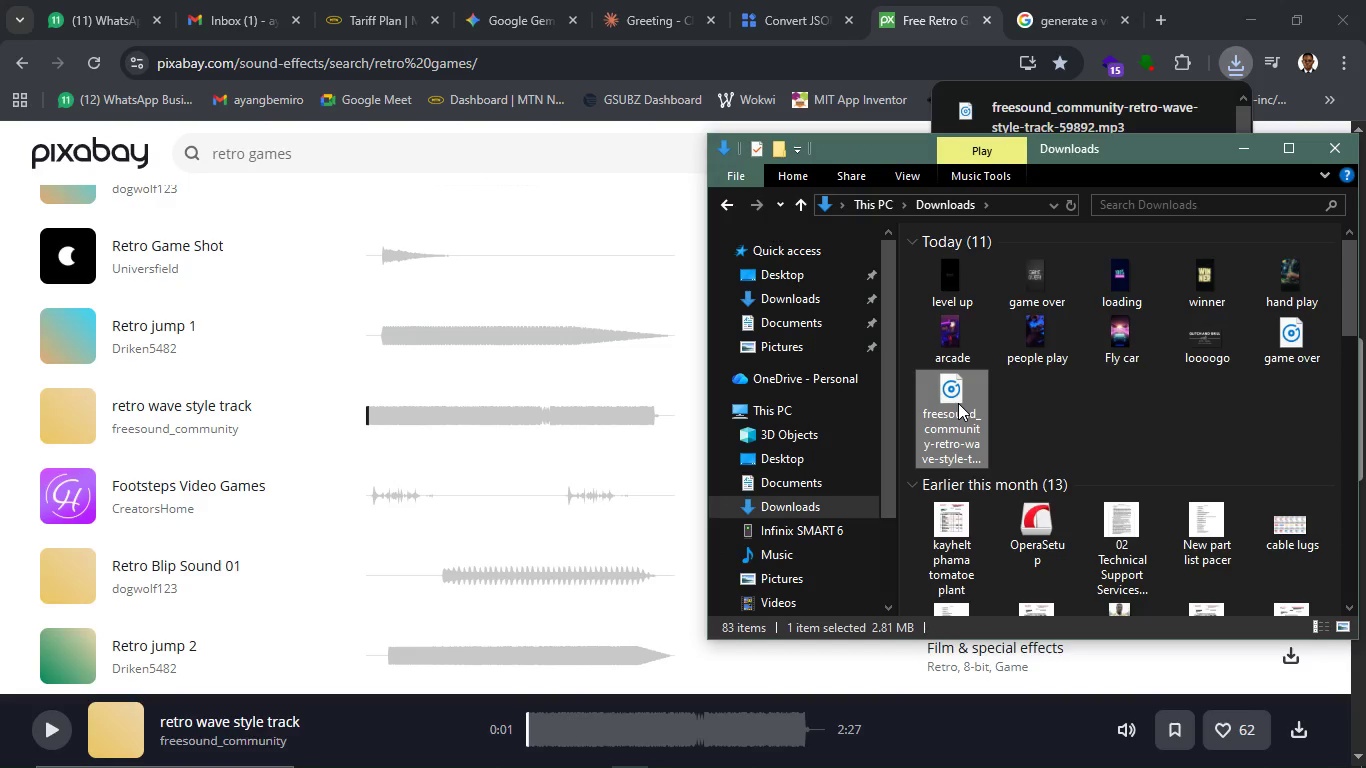 
type([F2]ac)
key(Backspace)
key(Backspace)
type(back)
 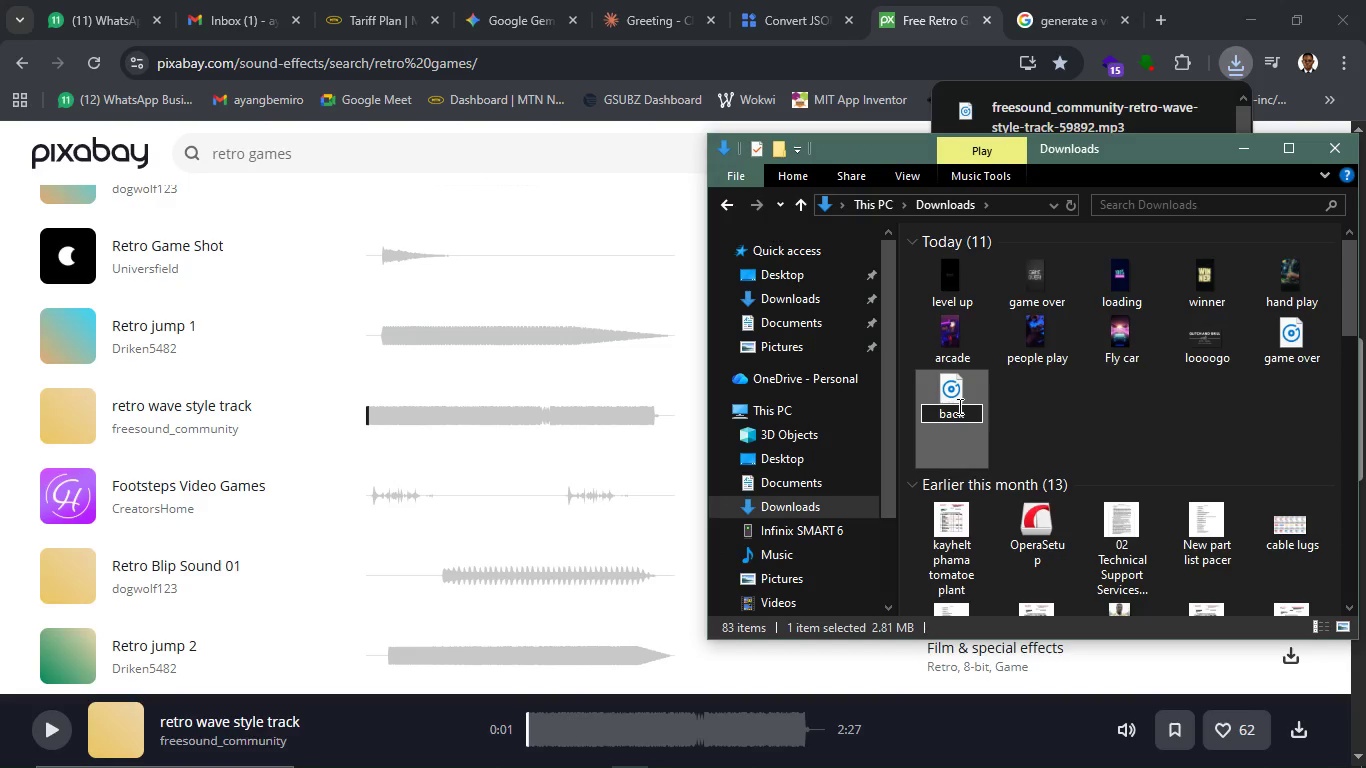 
key(Enter)
 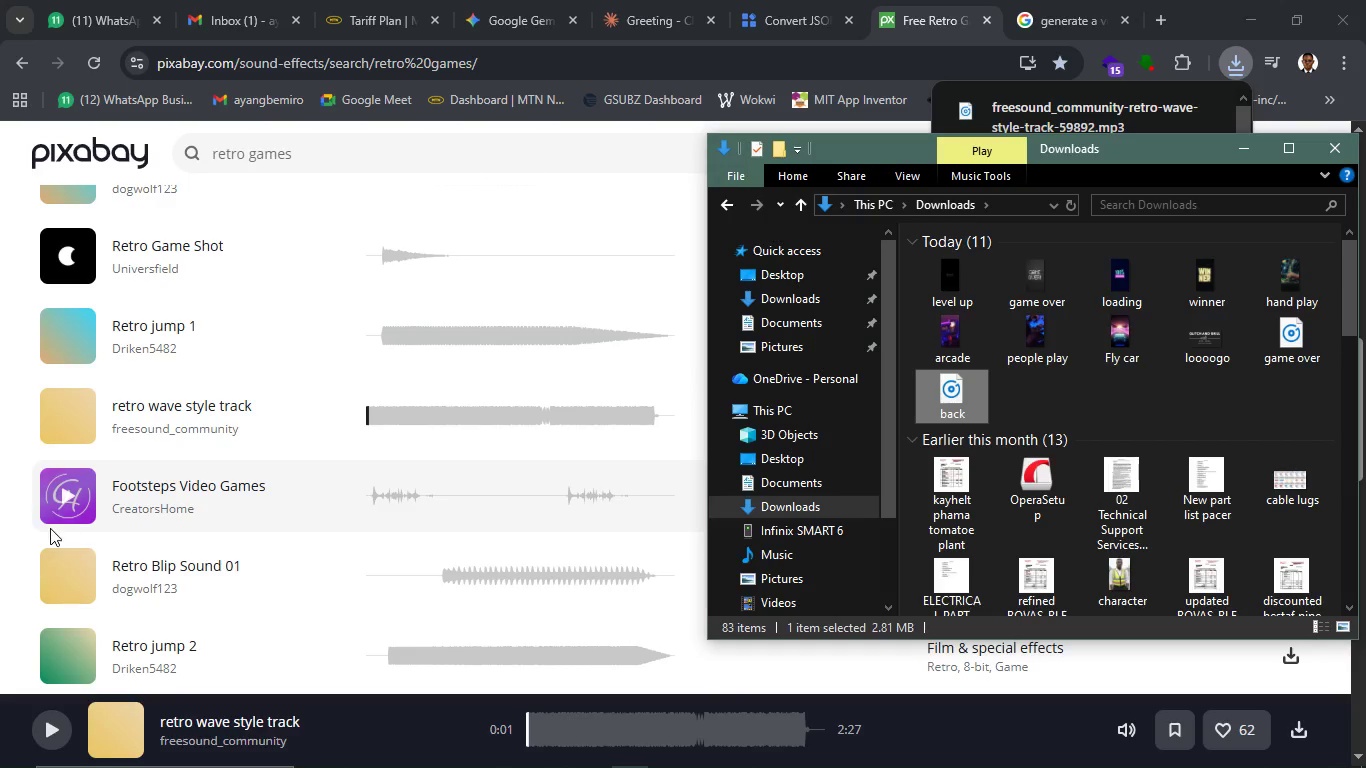 
left_click([74, 573])
 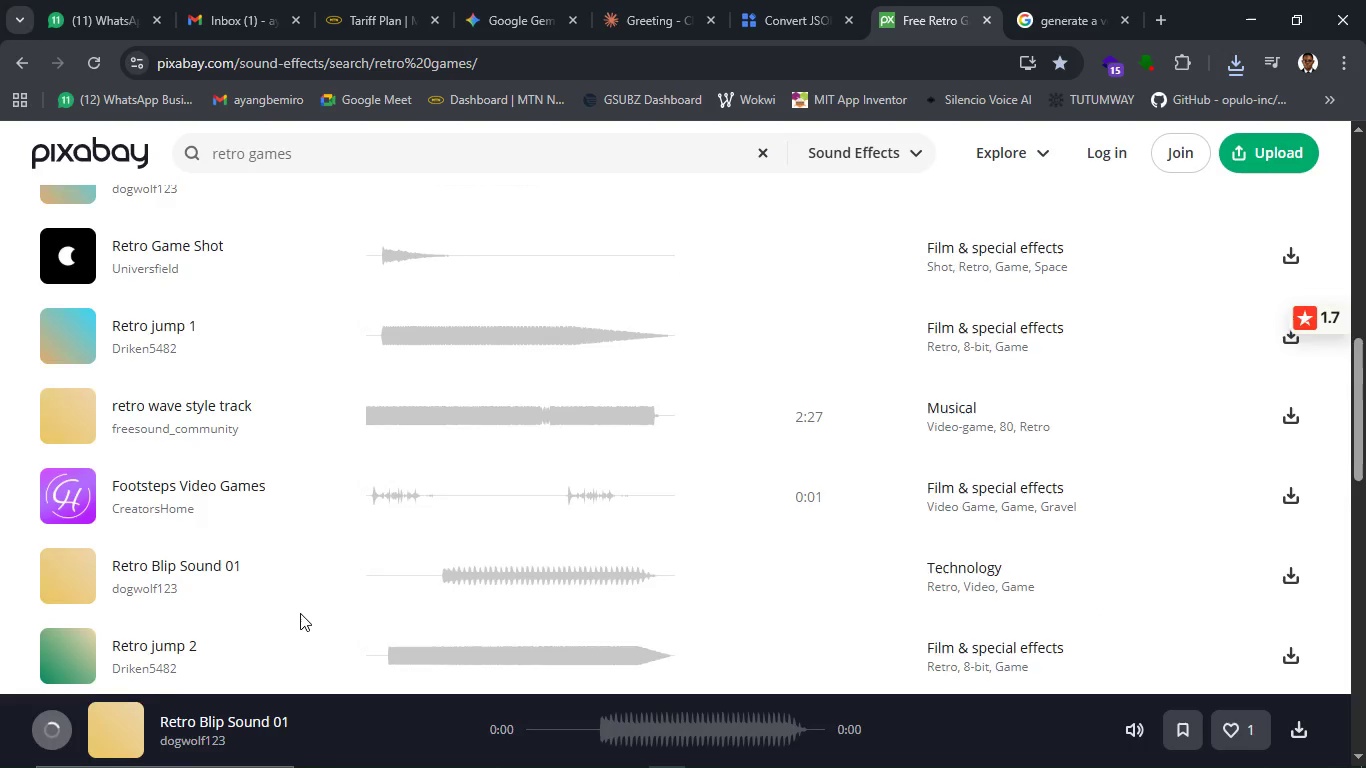 
scroll: coordinate [300, 613], scroll_direction: down, amount: 3.0
 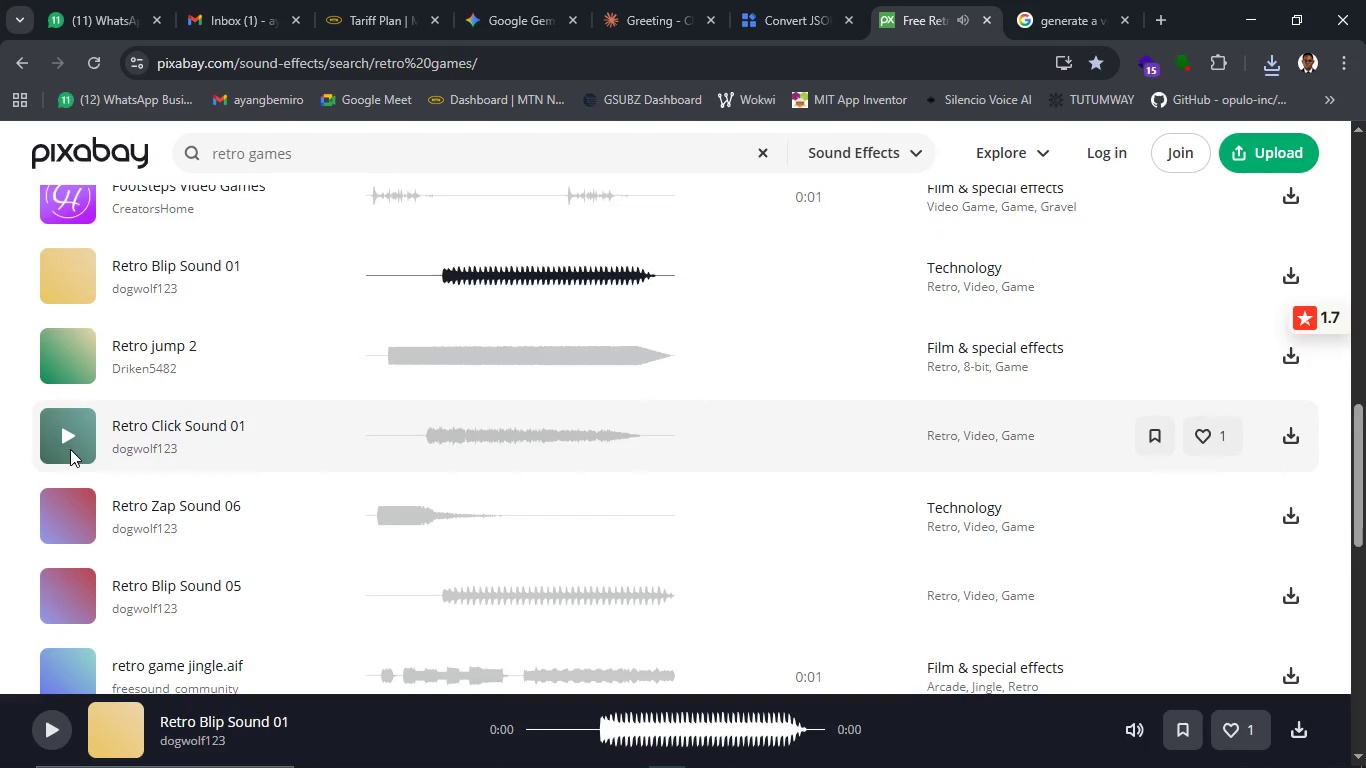 
left_click([70, 441])
 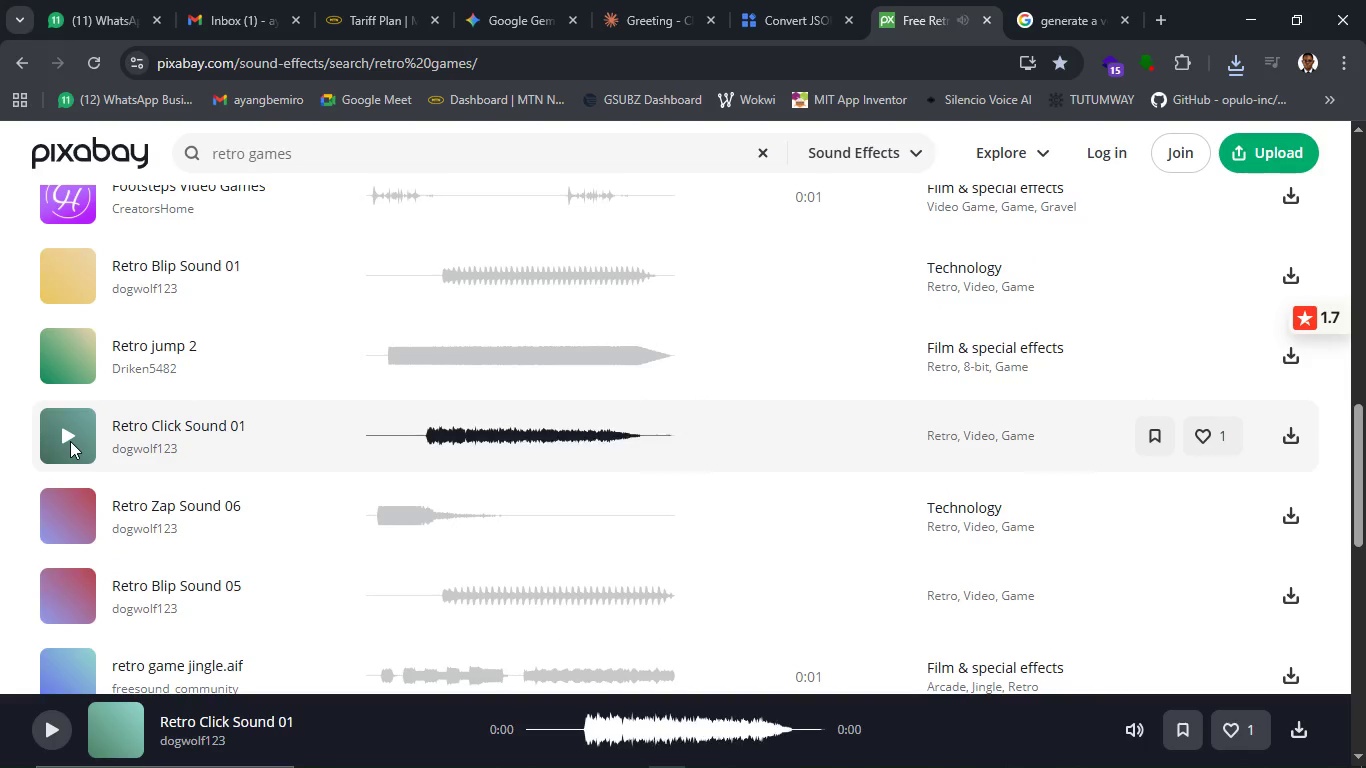 
scroll: coordinate [70, 451], scroll_direction: down, amount: 1.0
 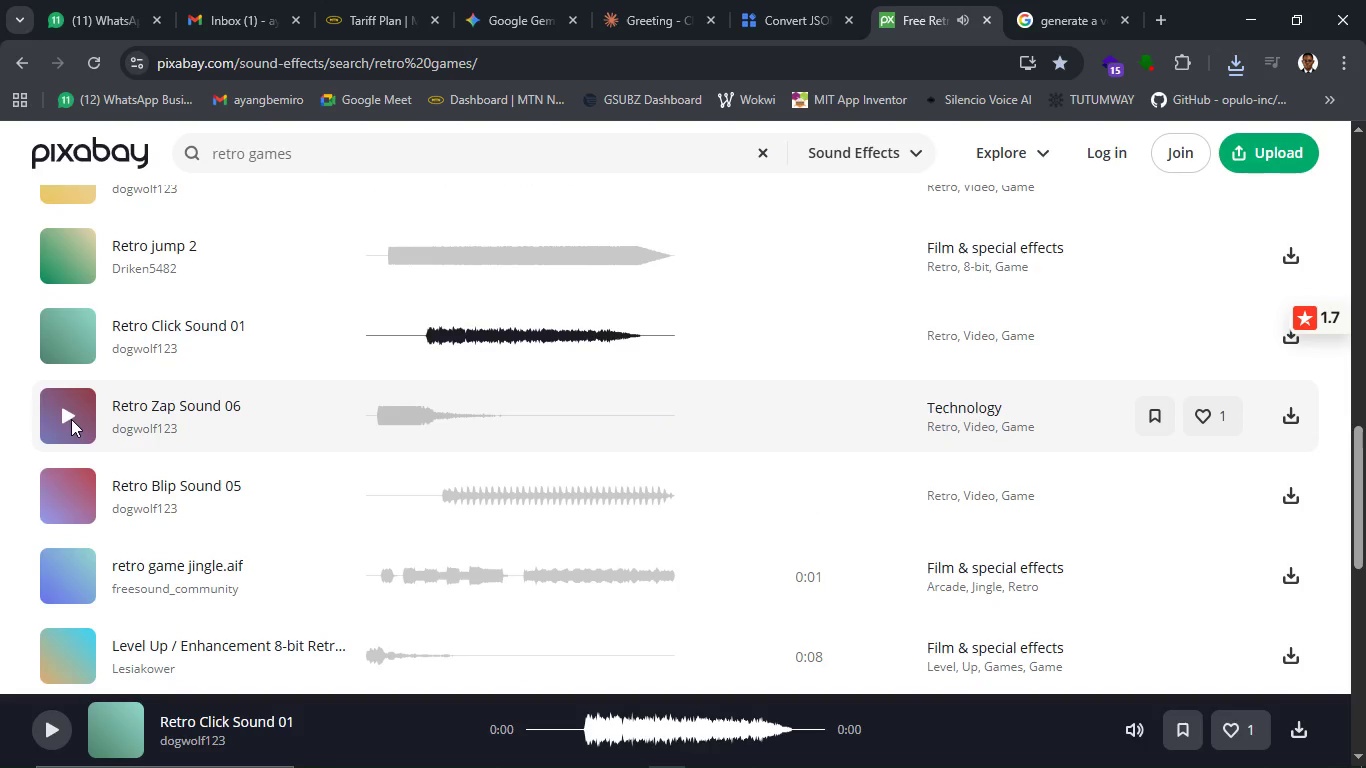 
left_click([70, 418])
 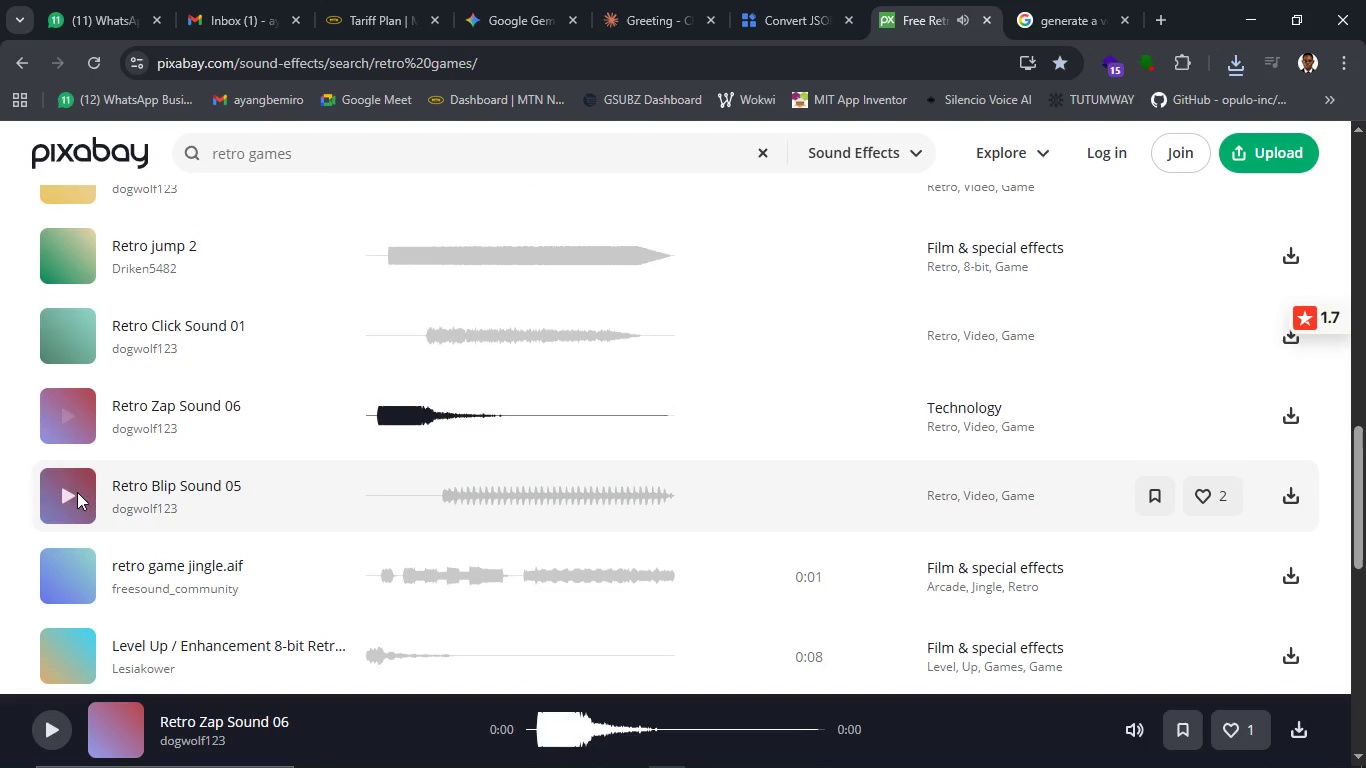 
left_click([76, 494])
 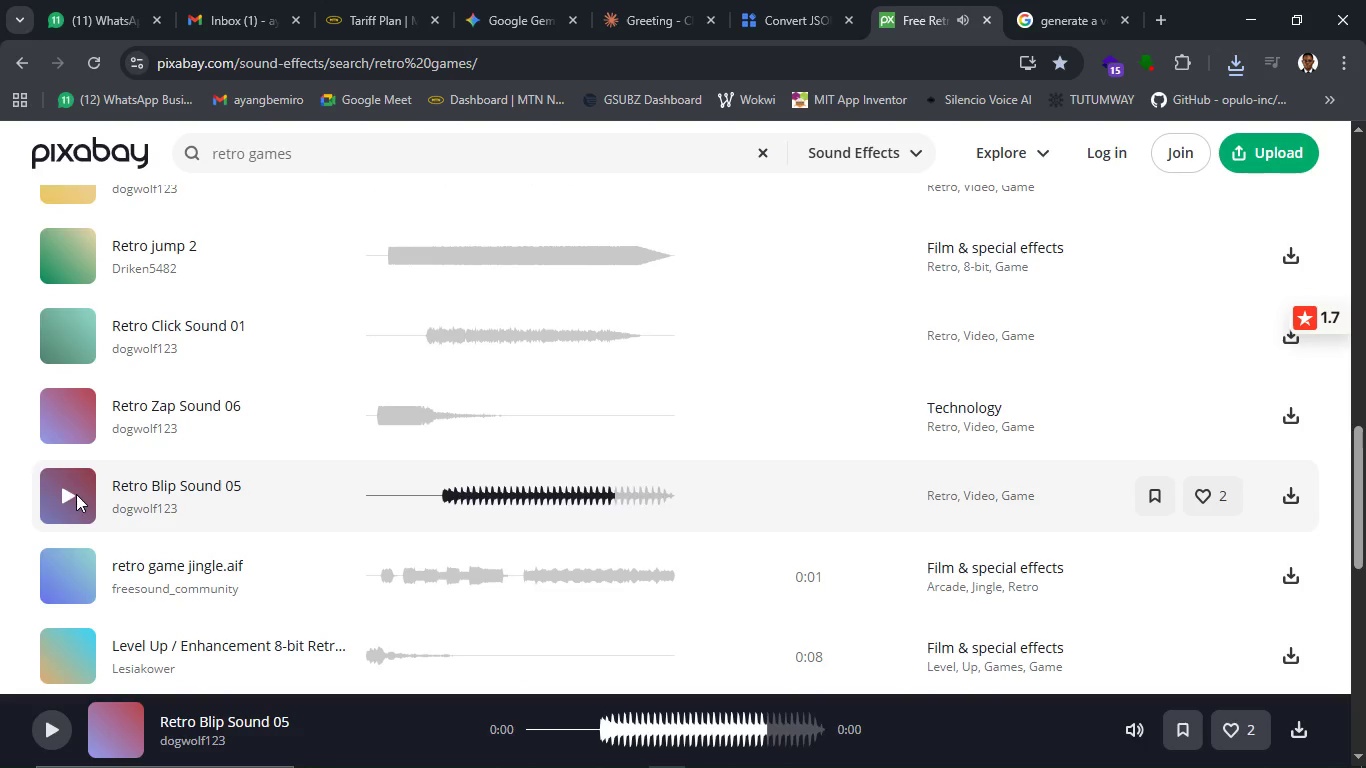 
scroll: coordinate [76, 494], scroll_direction: down, amount: 2.0
 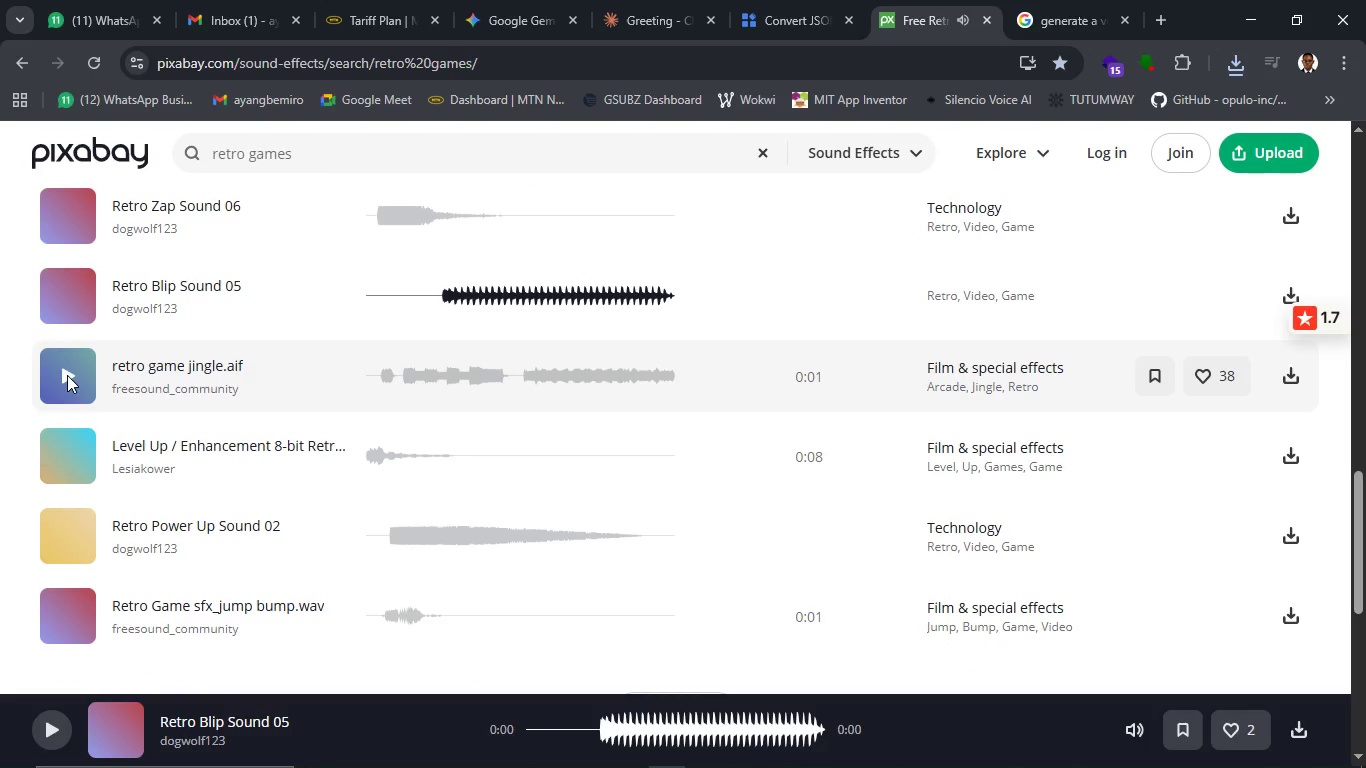 
left_click([67, 375])
 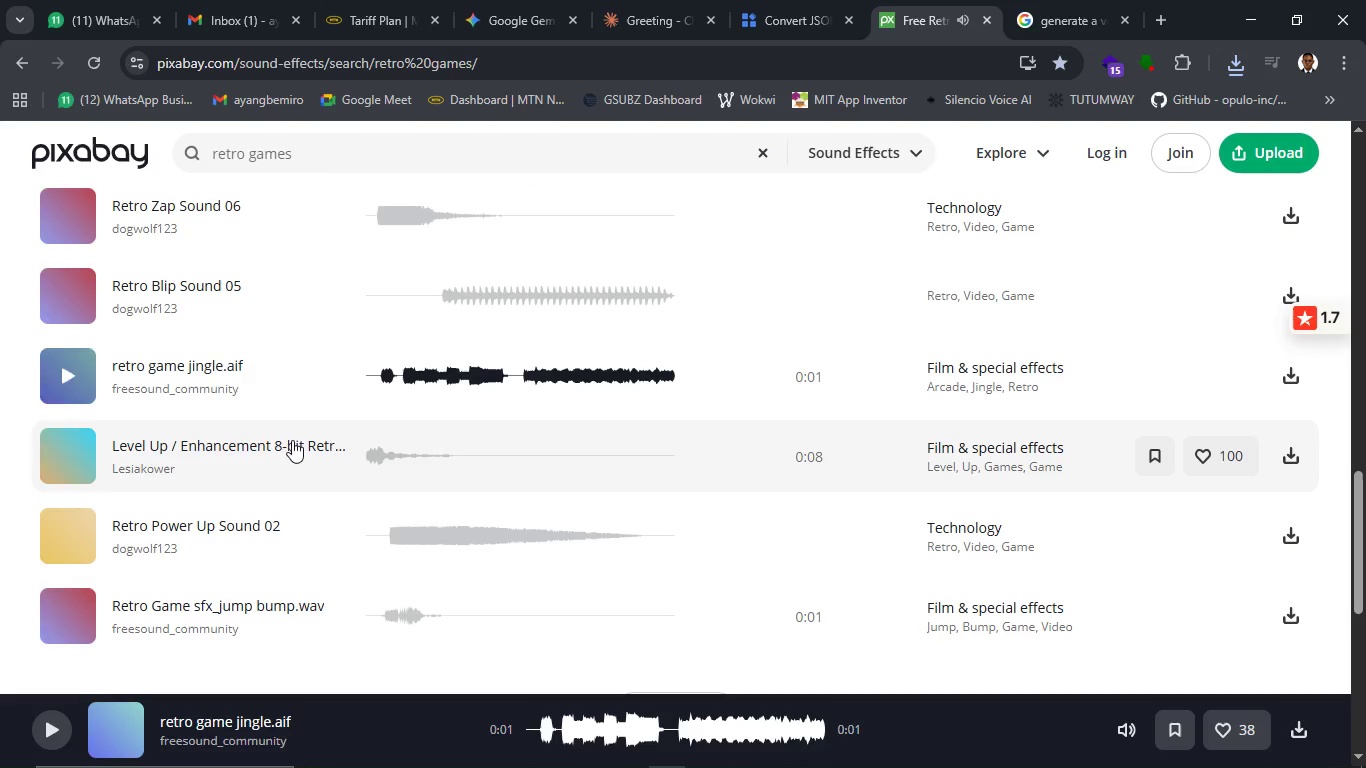 
left_click([1297, 382])
 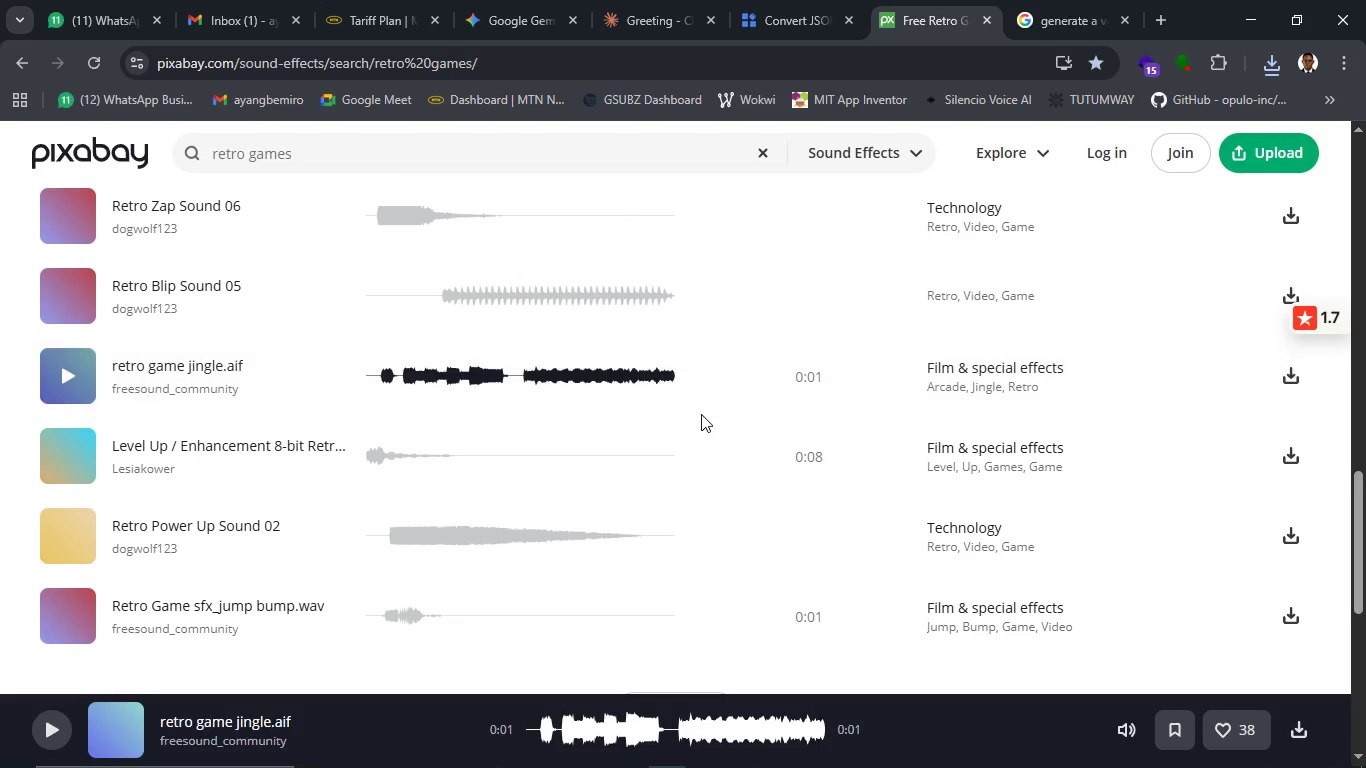 
wait(5.8)
 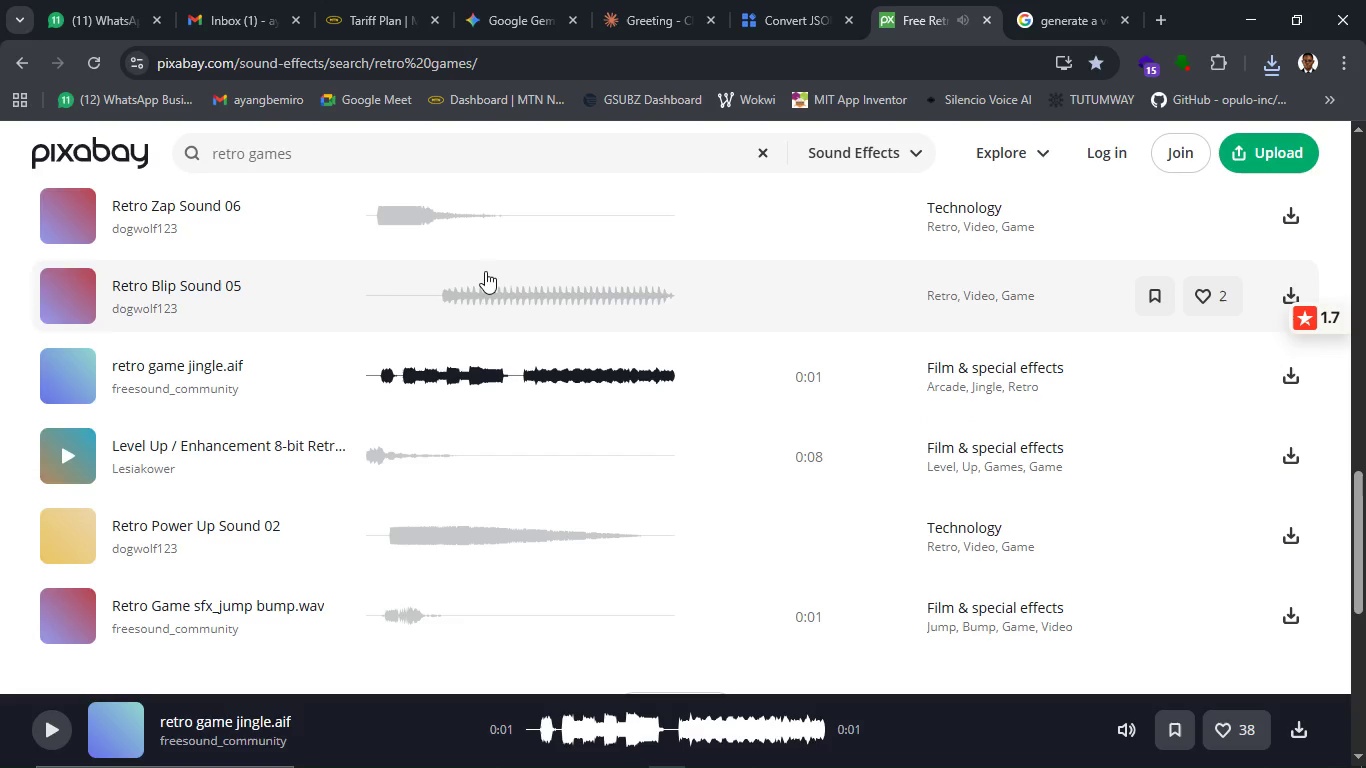 
mouse_move([730, 410])
 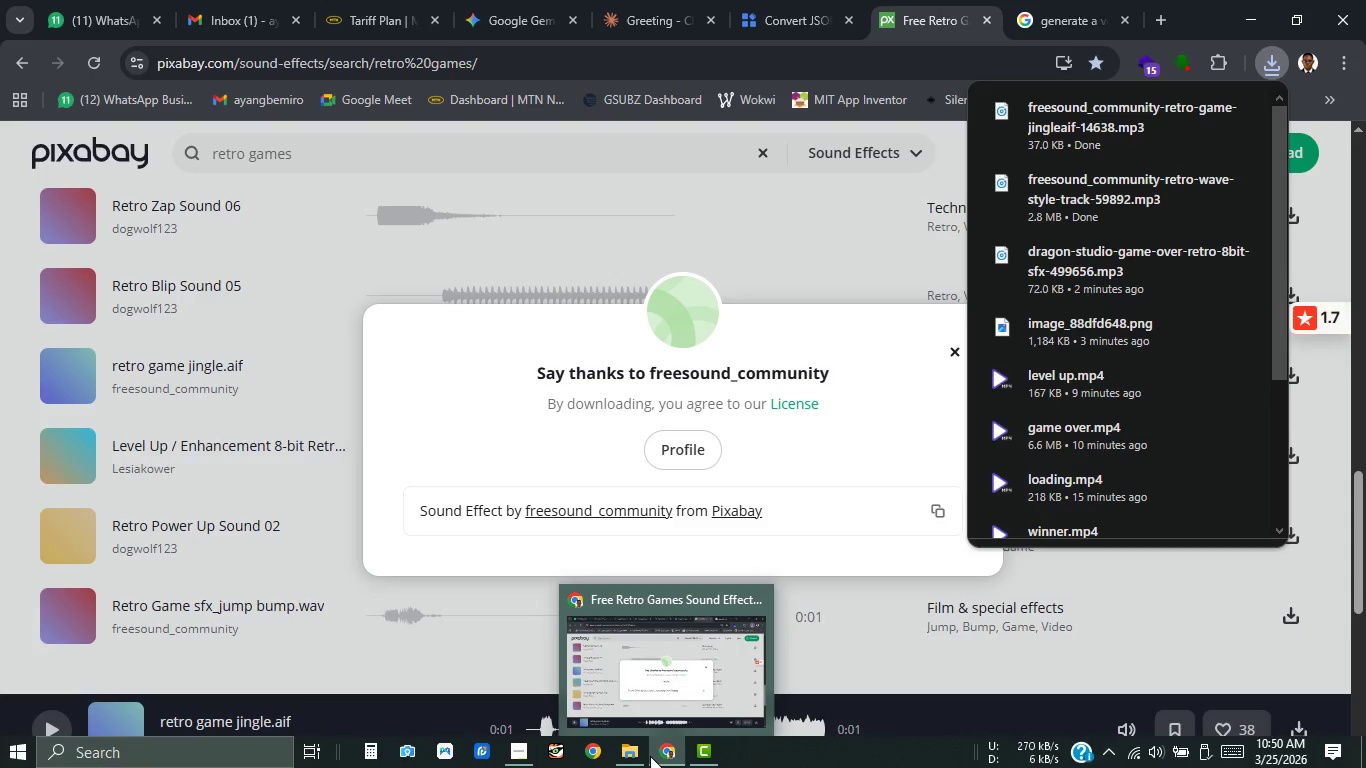 
wait(6.19)
 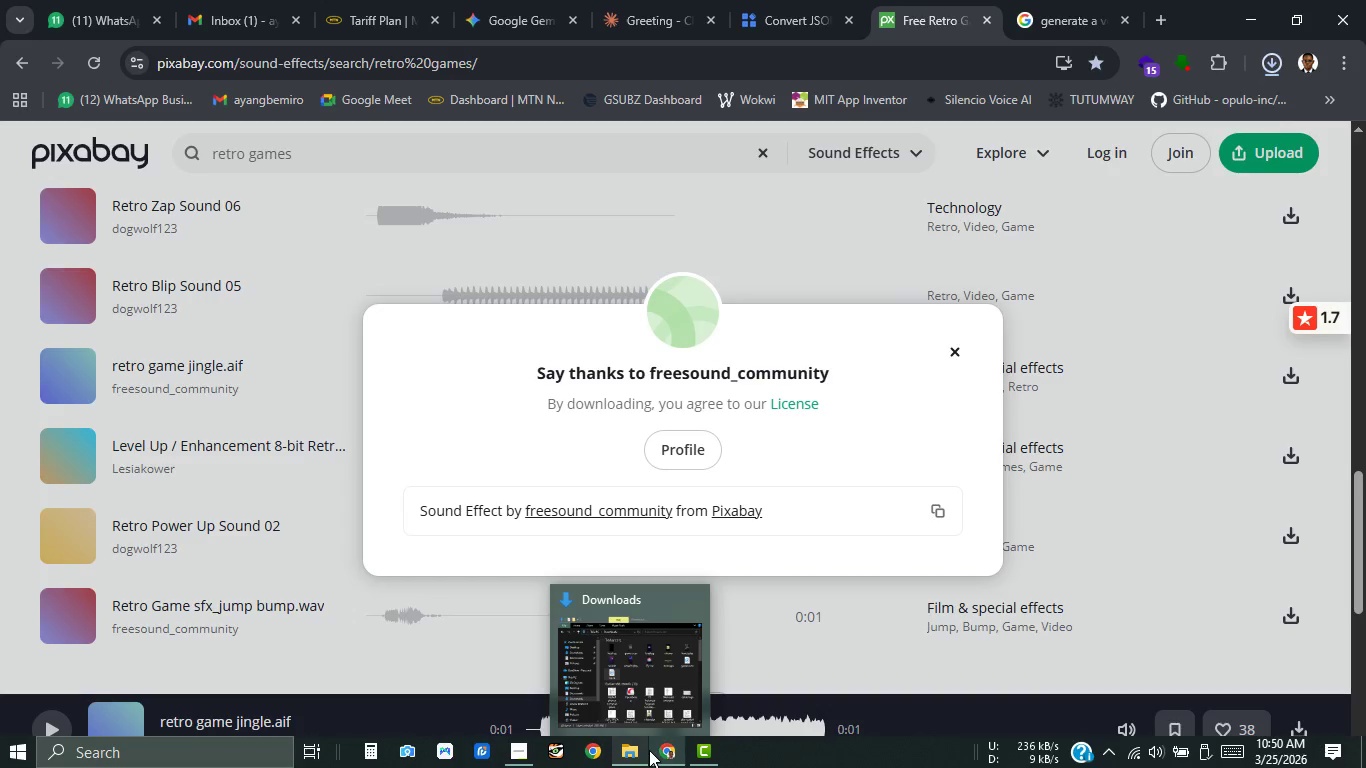 
left_click([640, 756])
 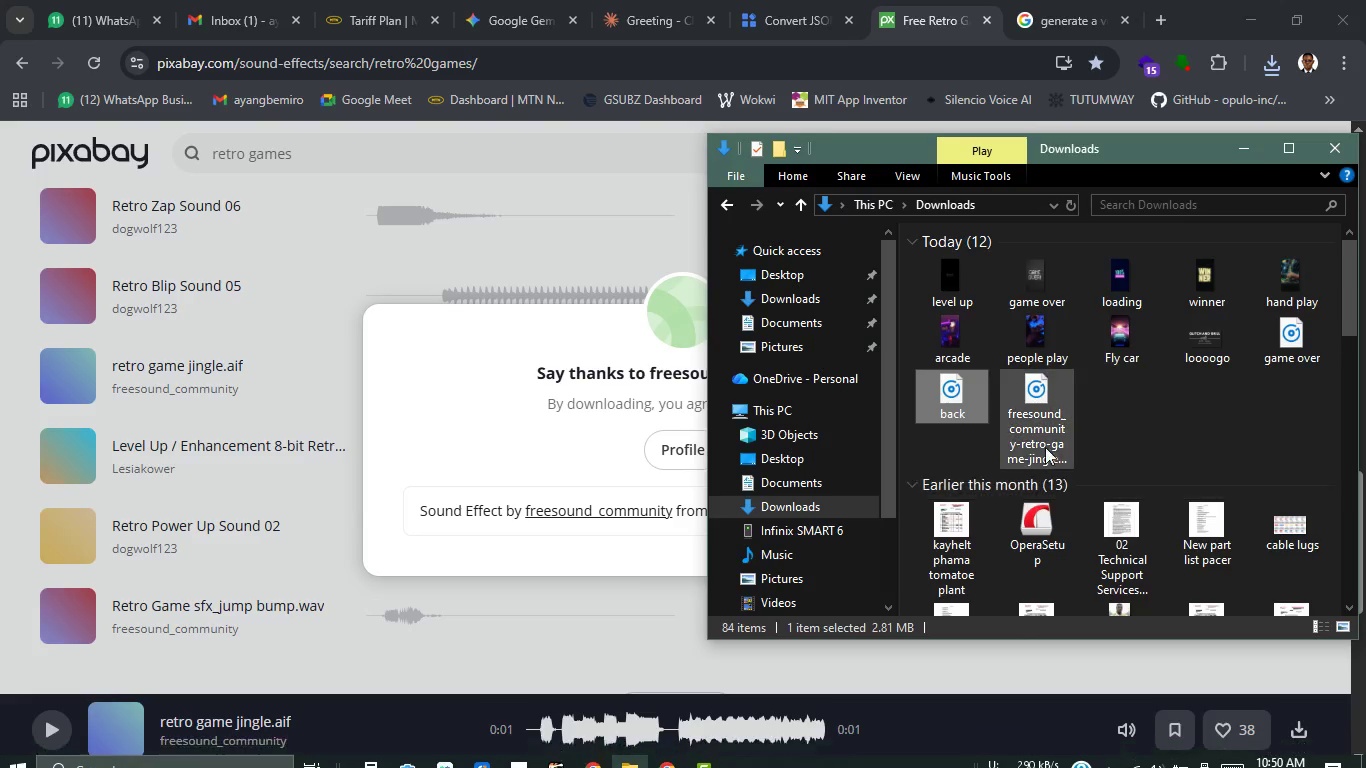 
left_click([1055, 431])
 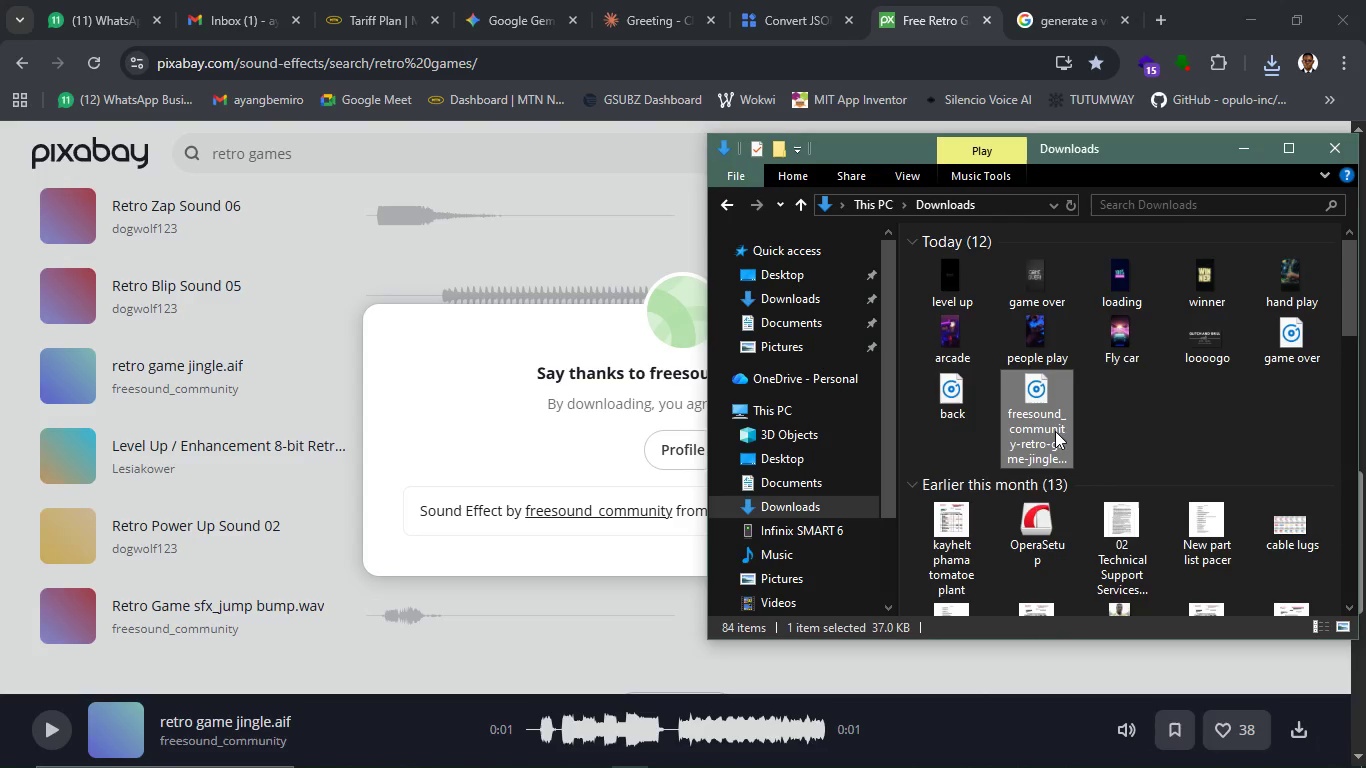 
type([F2]roll)
 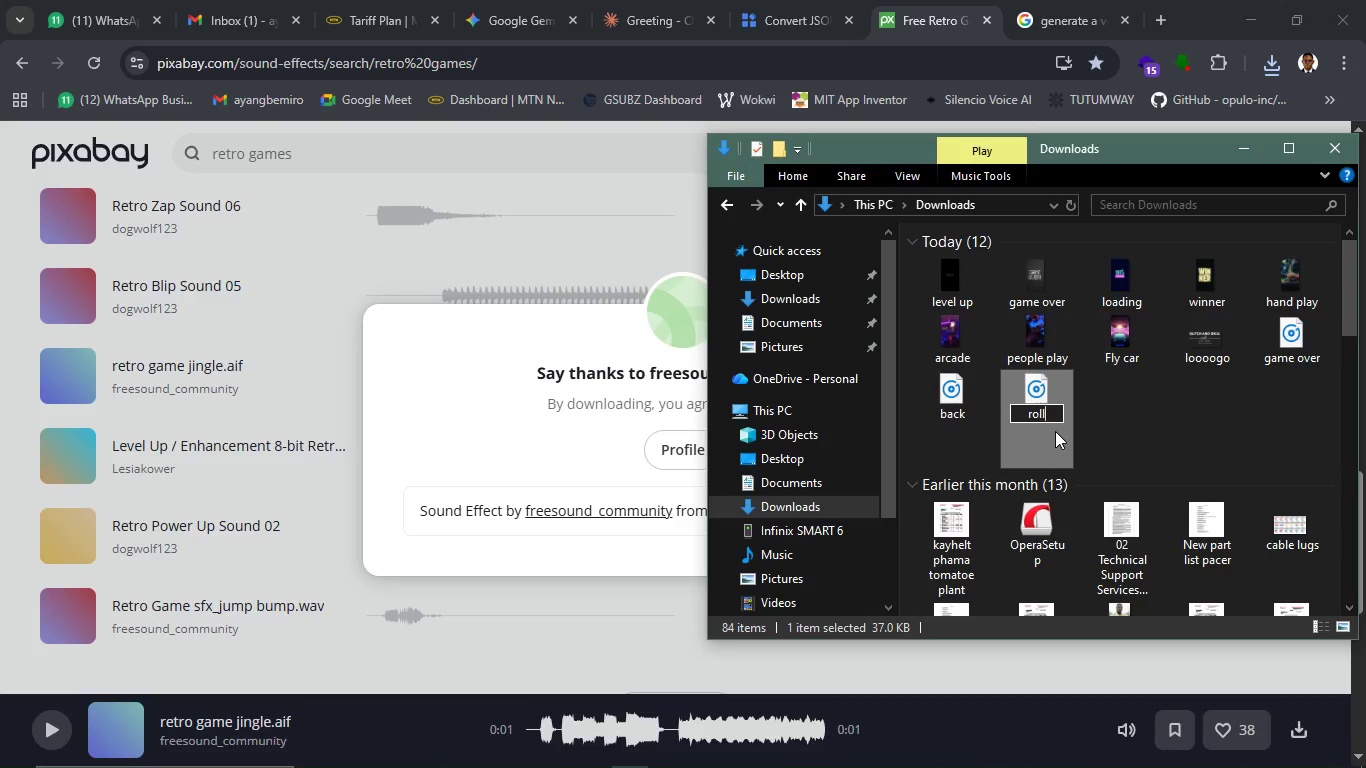 
key(Enter)
 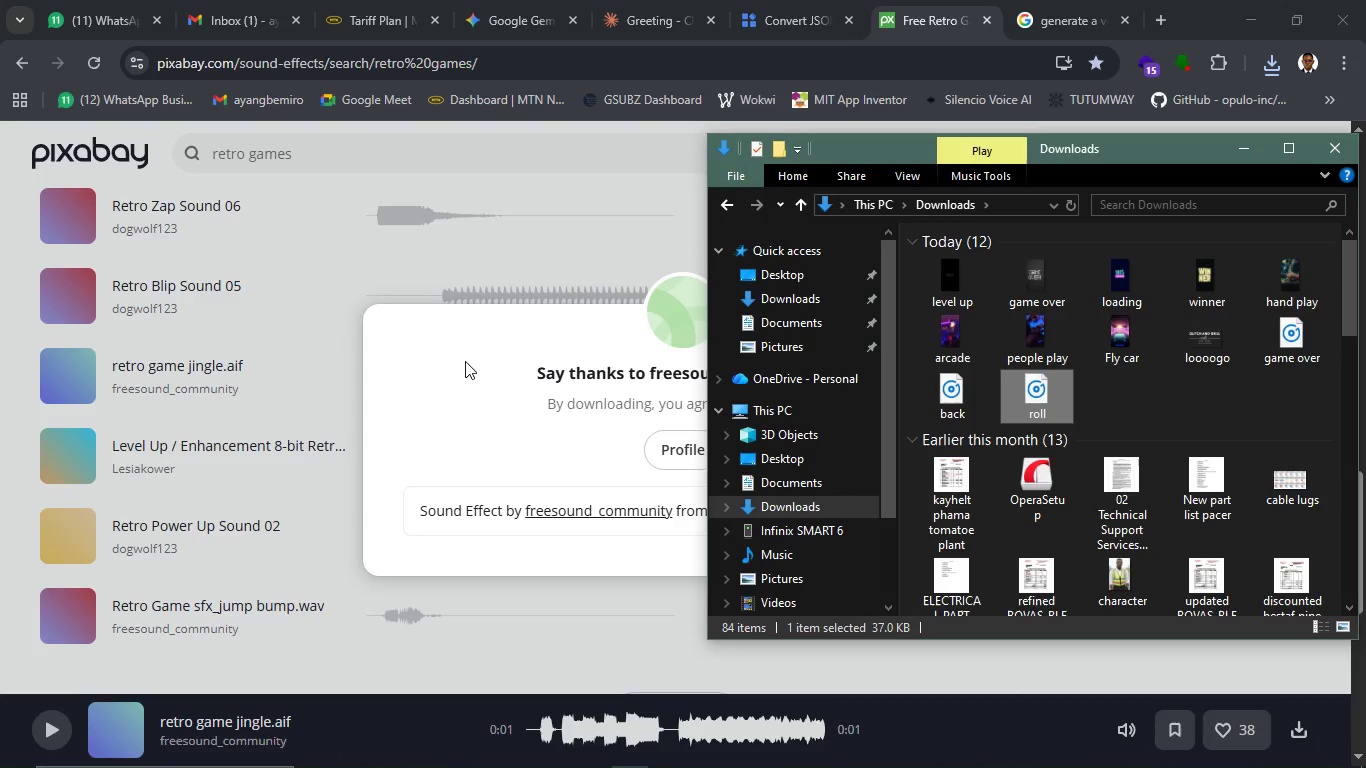 
left_click([424, 397])
 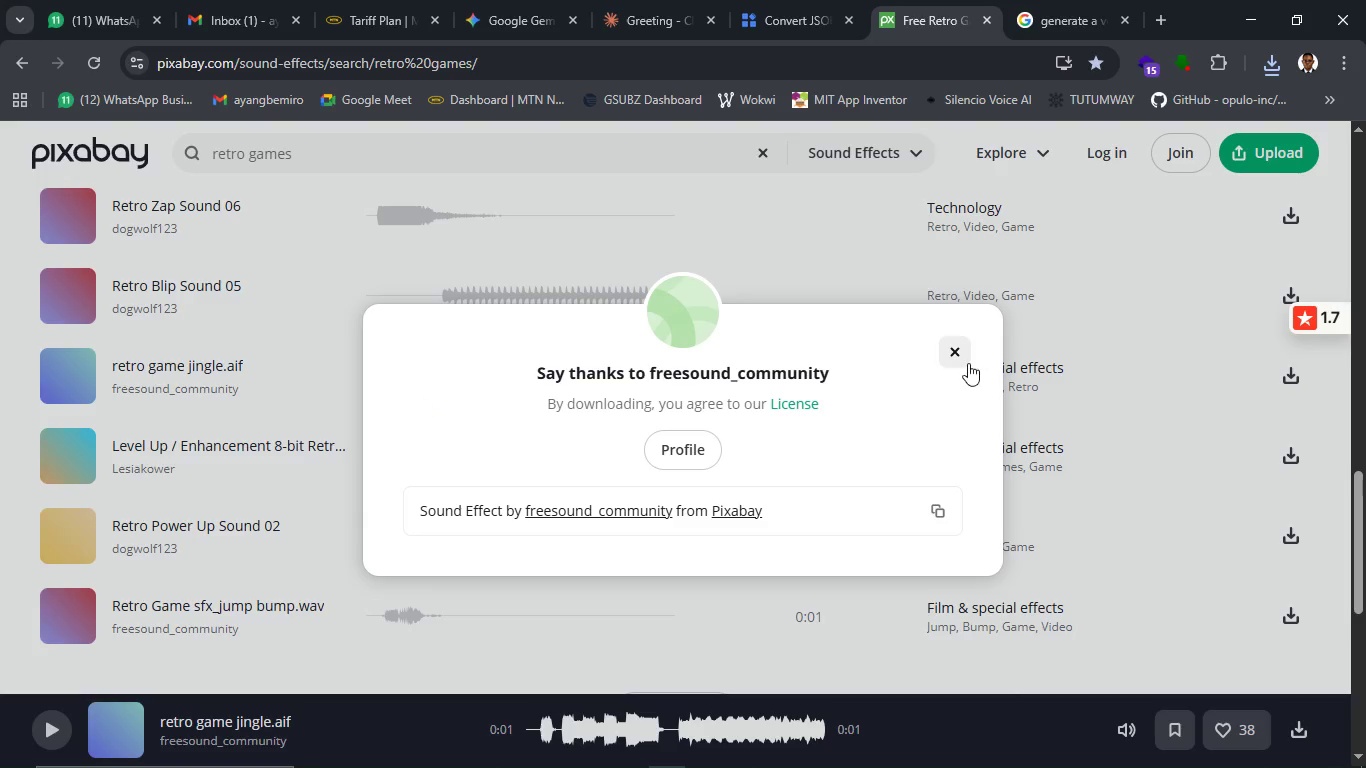 
left_click([966, 361])
 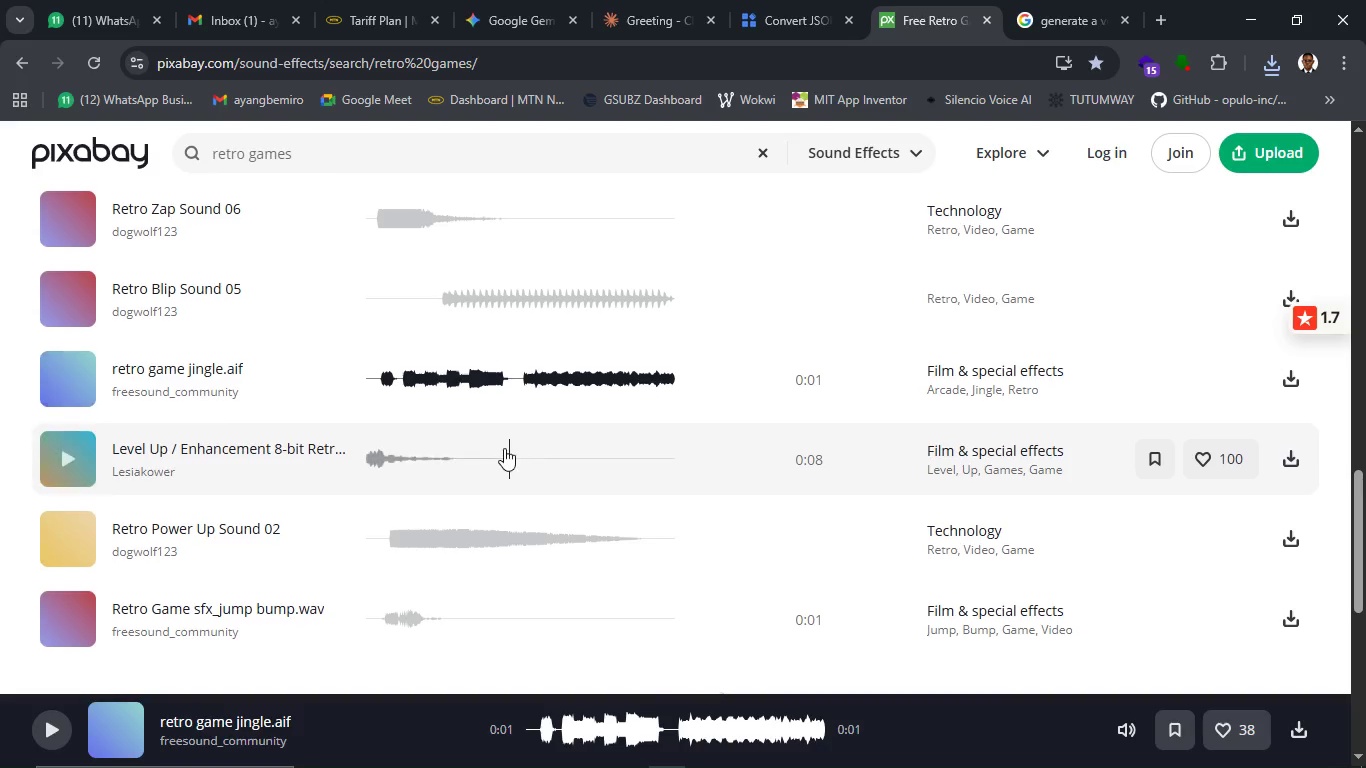 
scroll: coordinate [504, 481], scroll_direction: up, amount: 14.0
 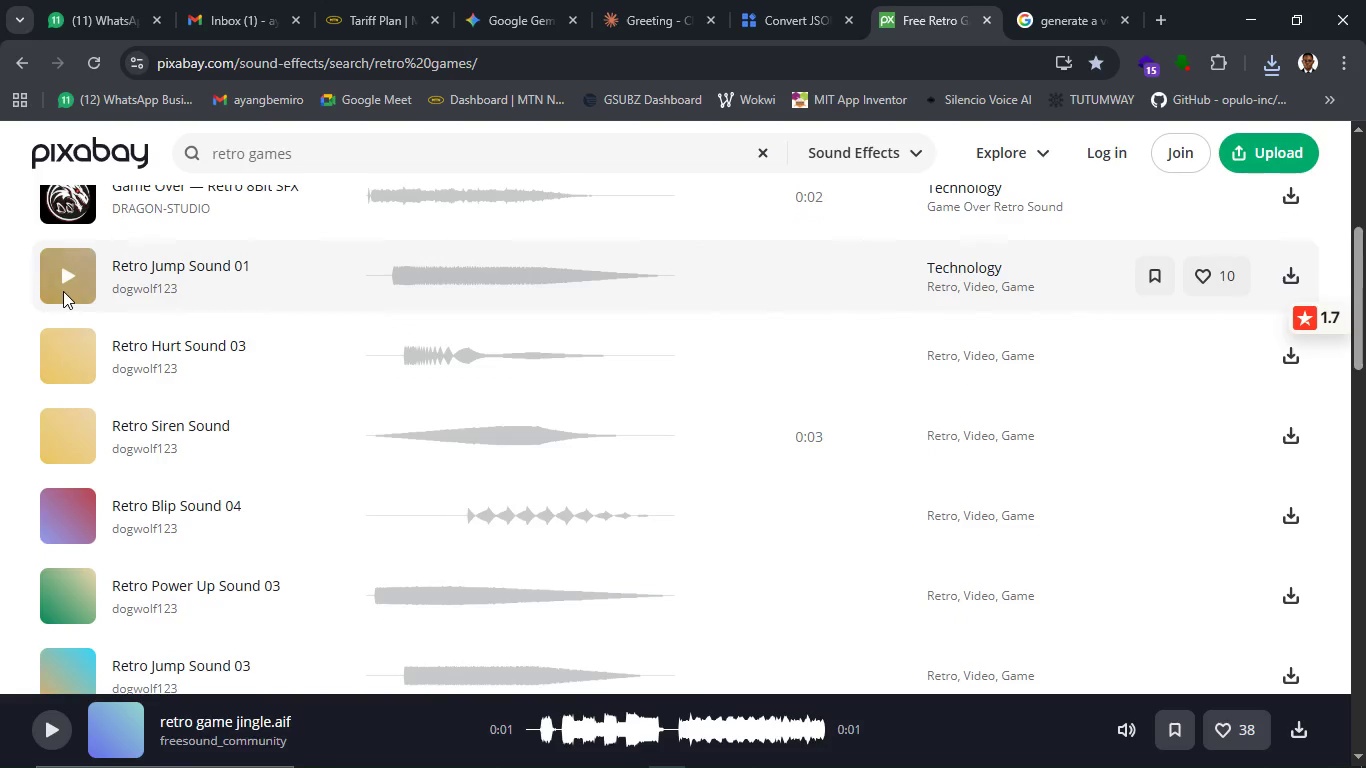 
left_click([63, 291])
 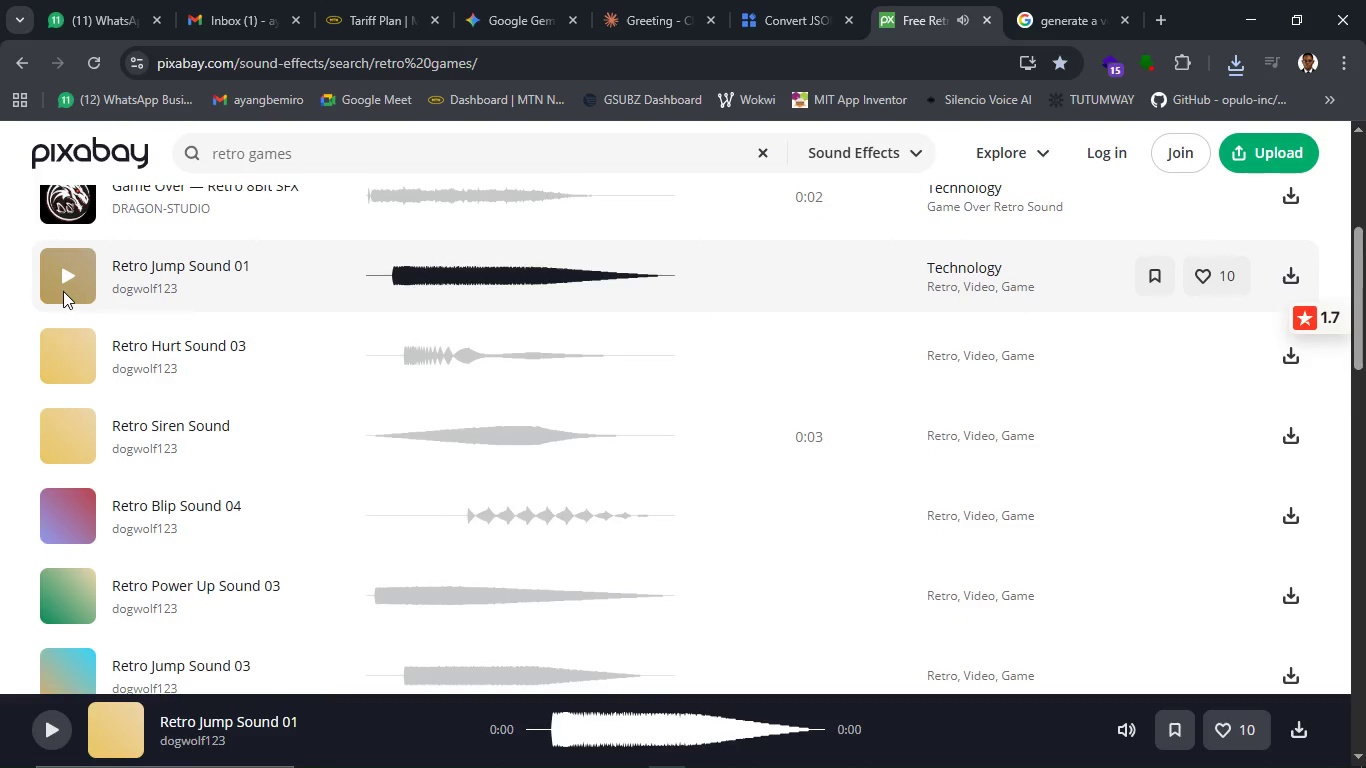 
left_click([63, 291])
 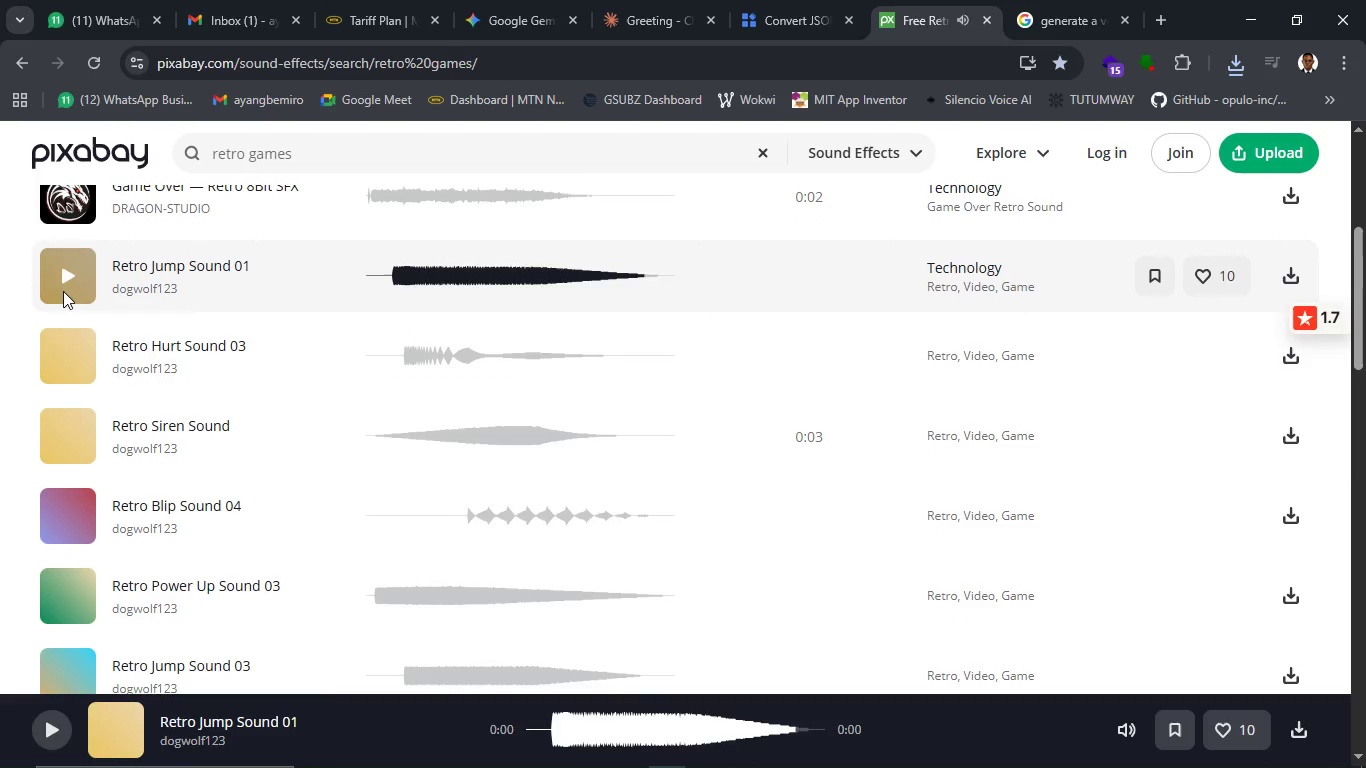 
double_click([63, 291])
 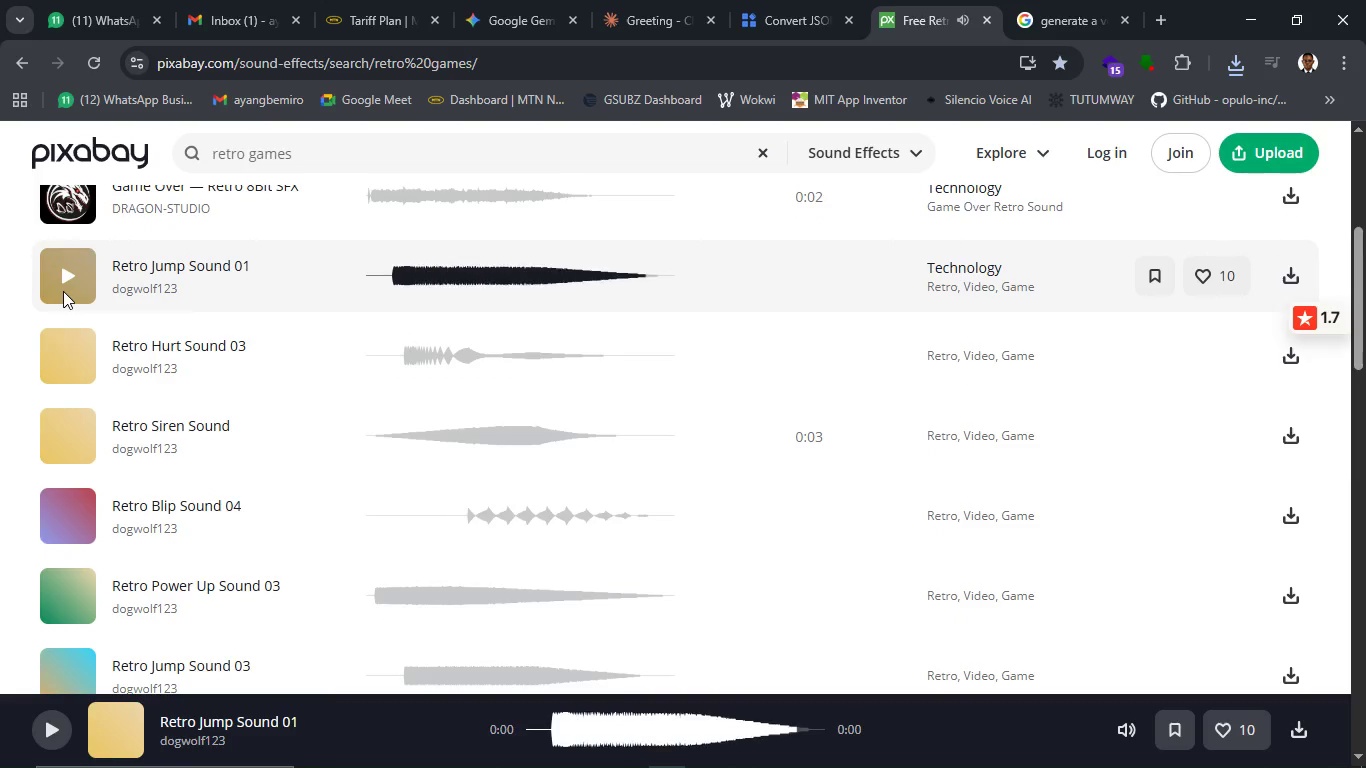 
triple_click([63, 291])
 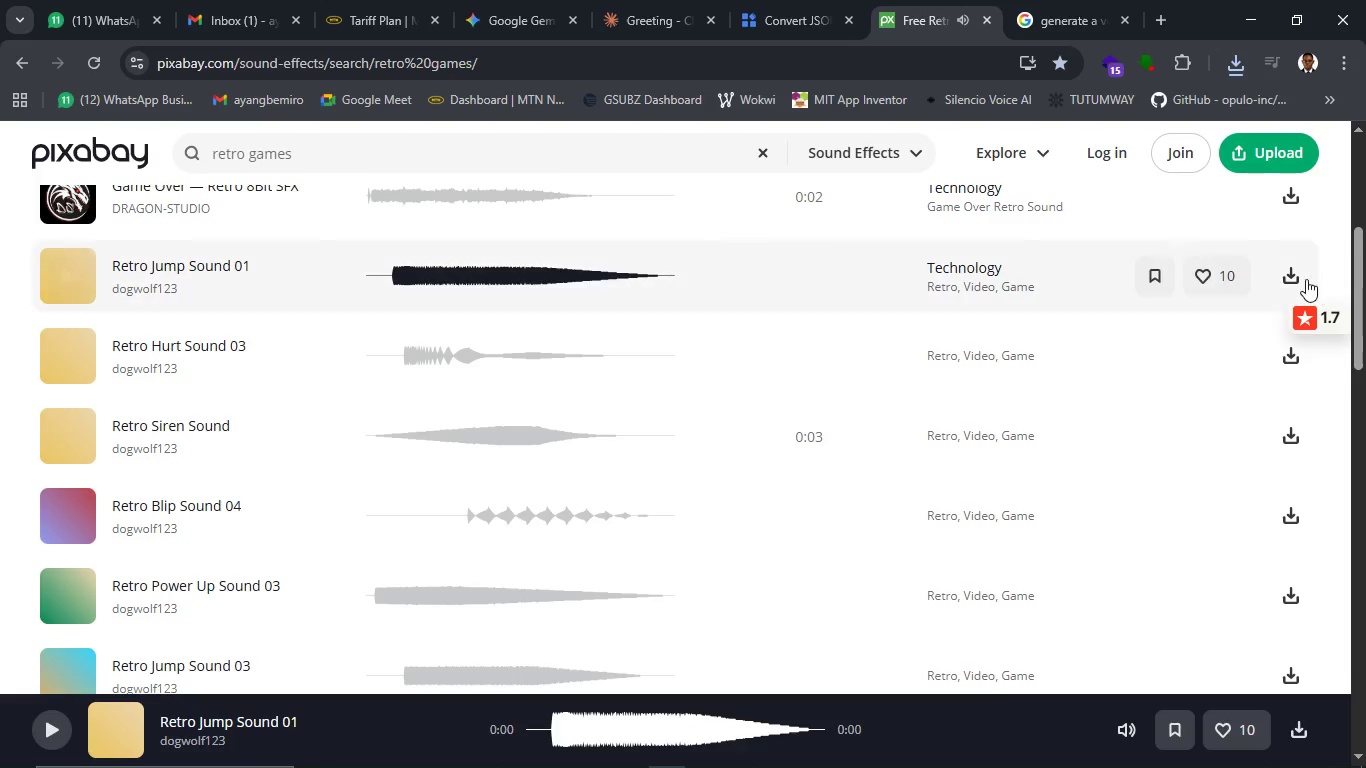 
left_click([1284, 276])
 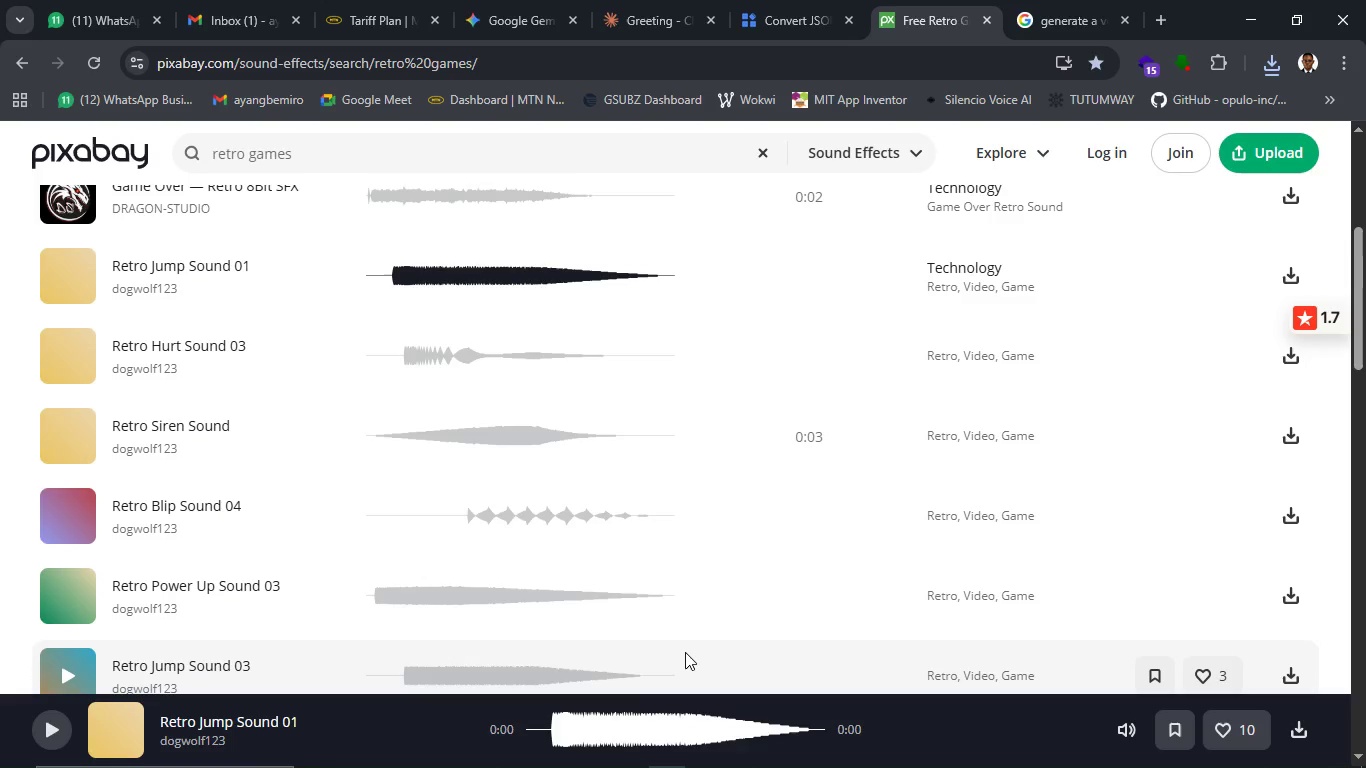 
wait(9.73)
 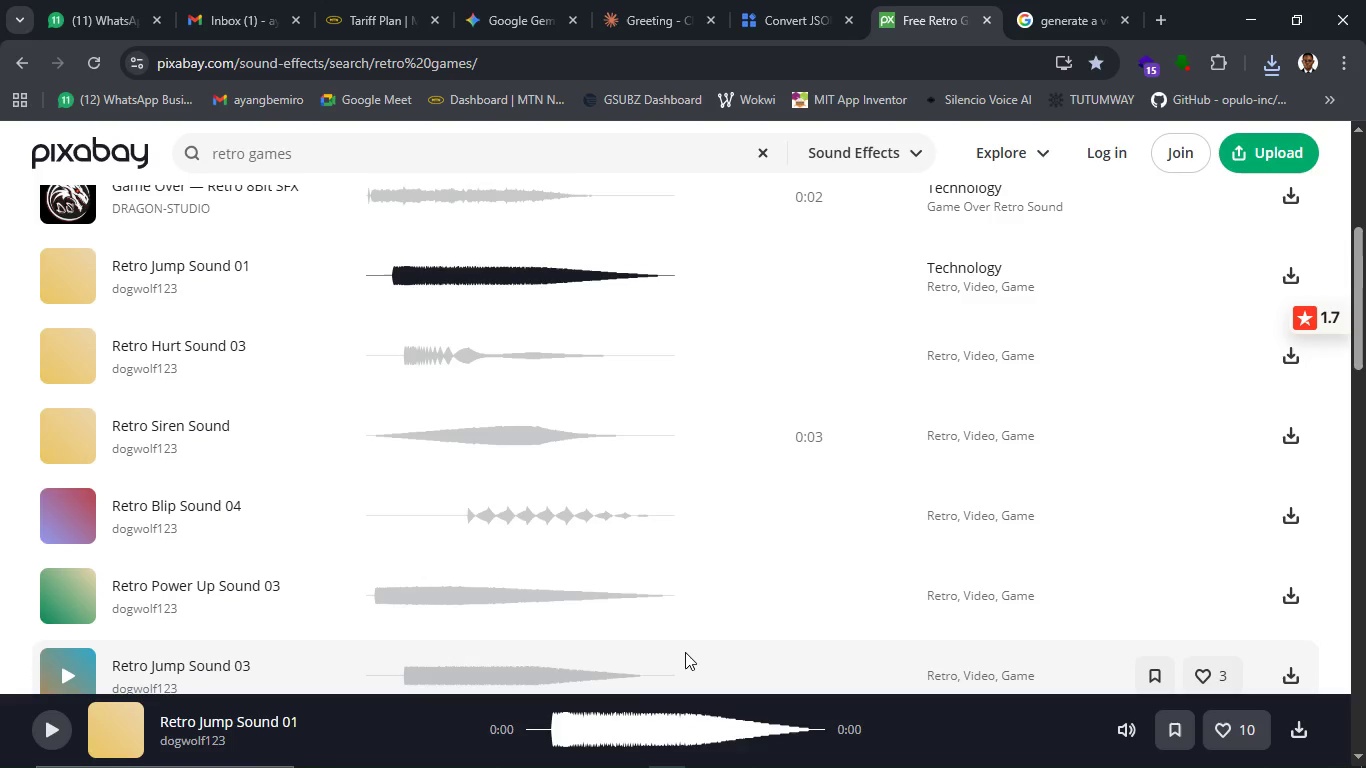 
left_click([959, 354])
 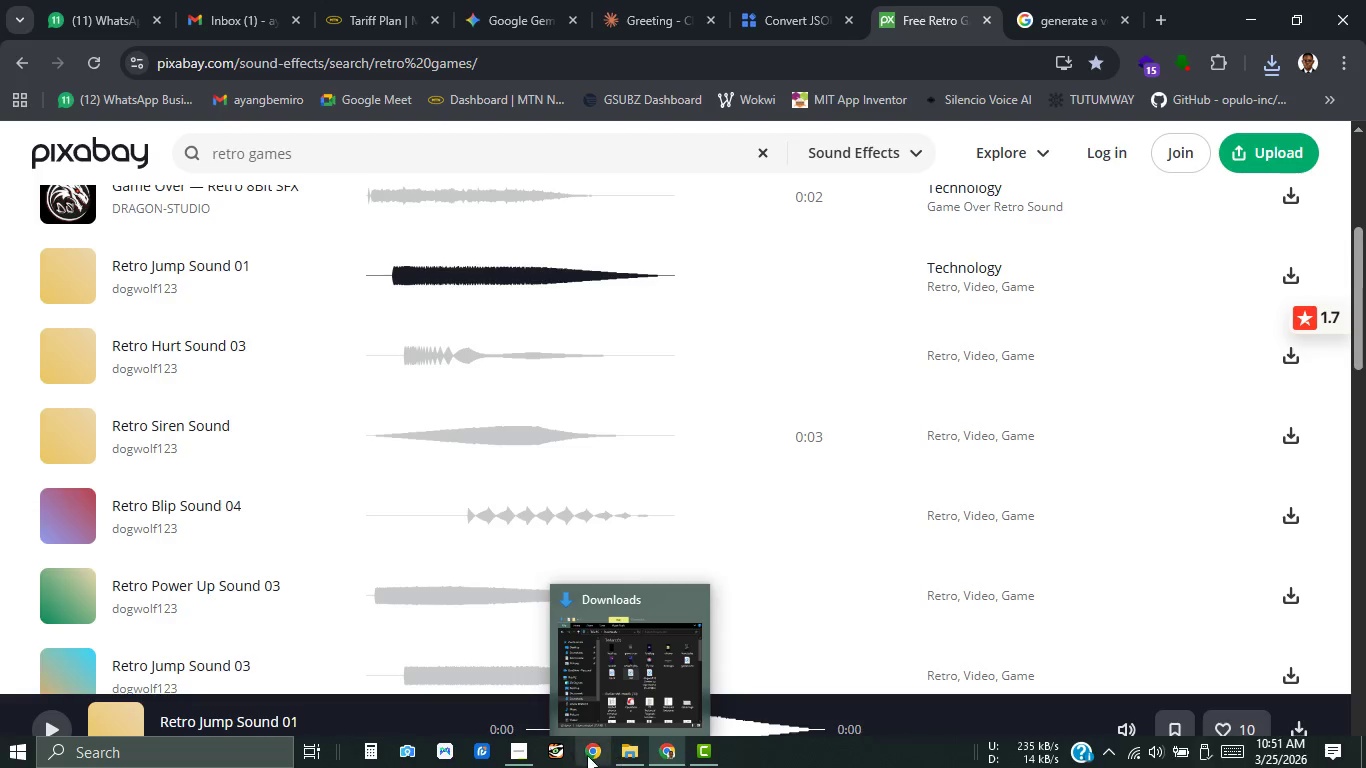 
left_click([518, 758])